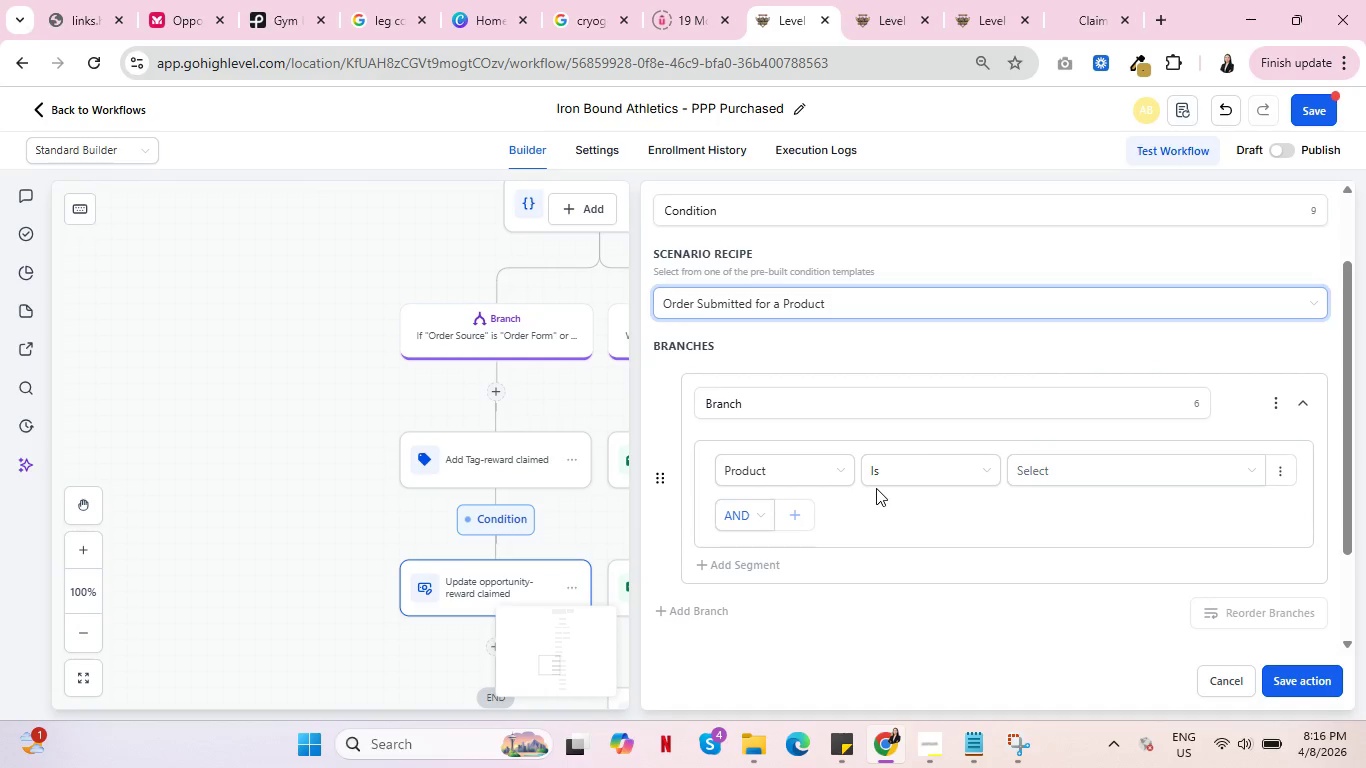 
mouse_move([1093, 494])
 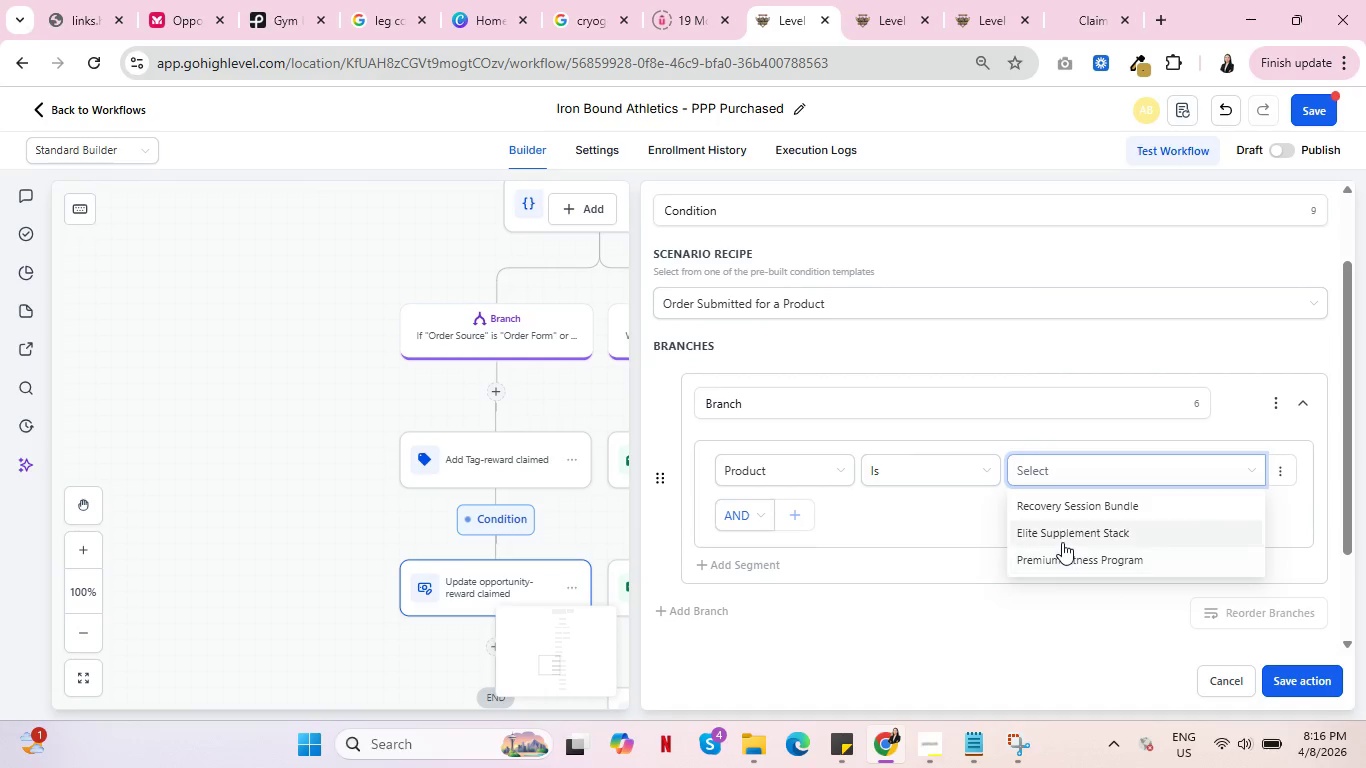 
left_click([1062, 542])
 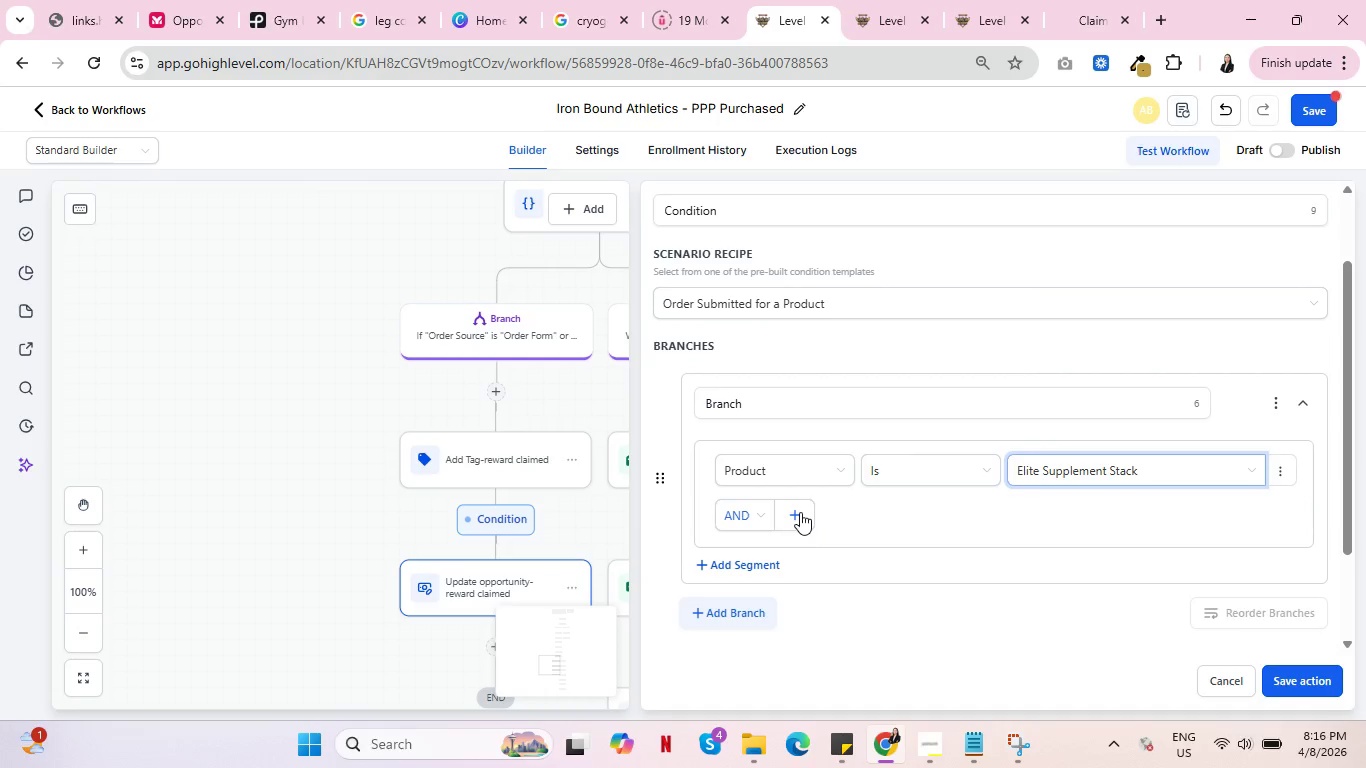 
left_click([800, 512])
 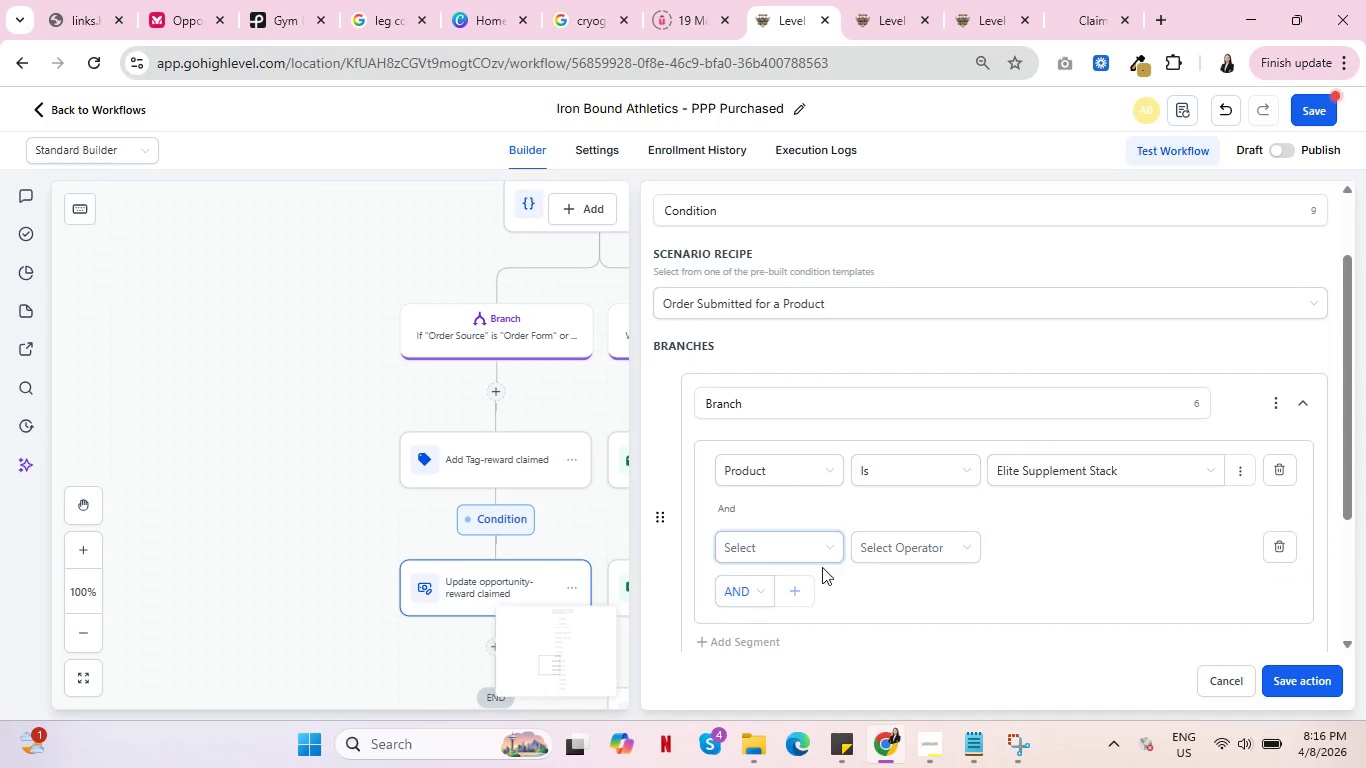 
left_click([795, 585])
 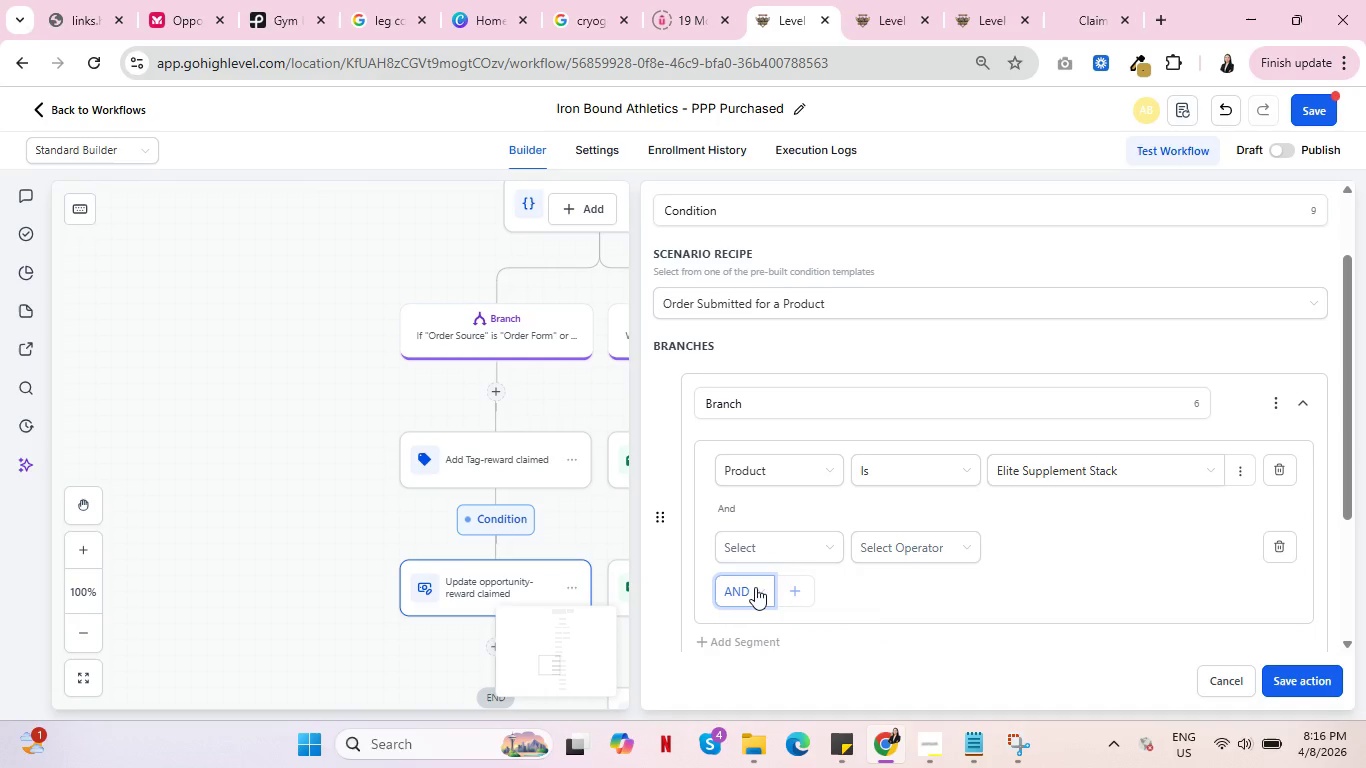 
left_click([755, 587])
 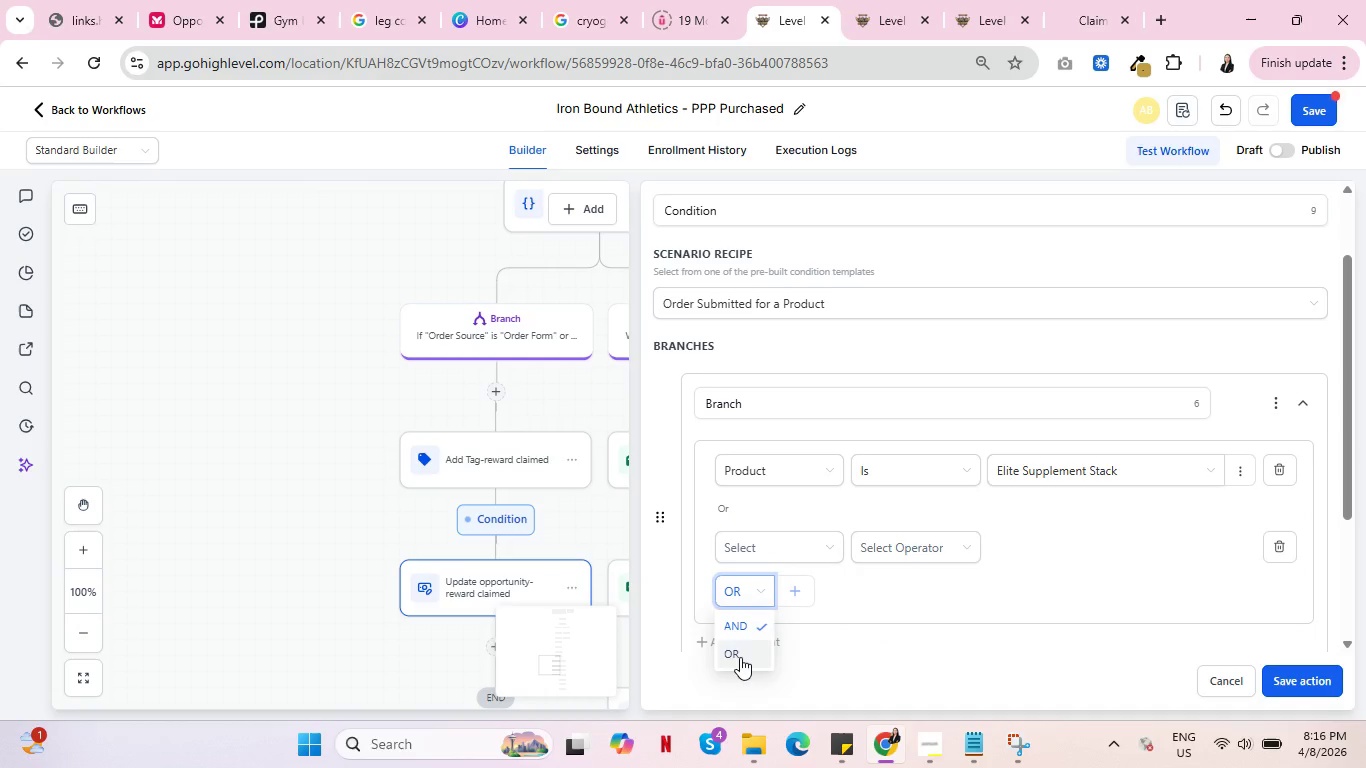 
left_click([740, 657])
 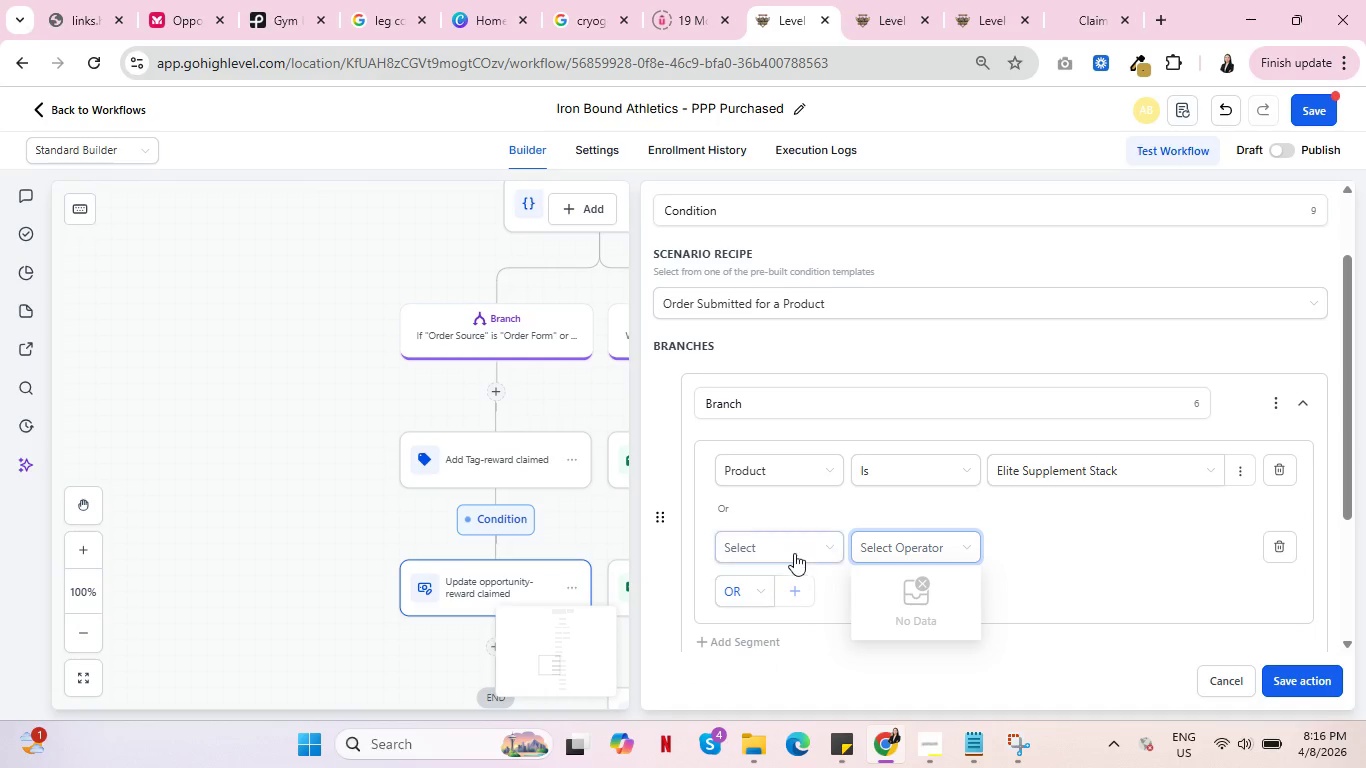 
left_click([793, 553])
 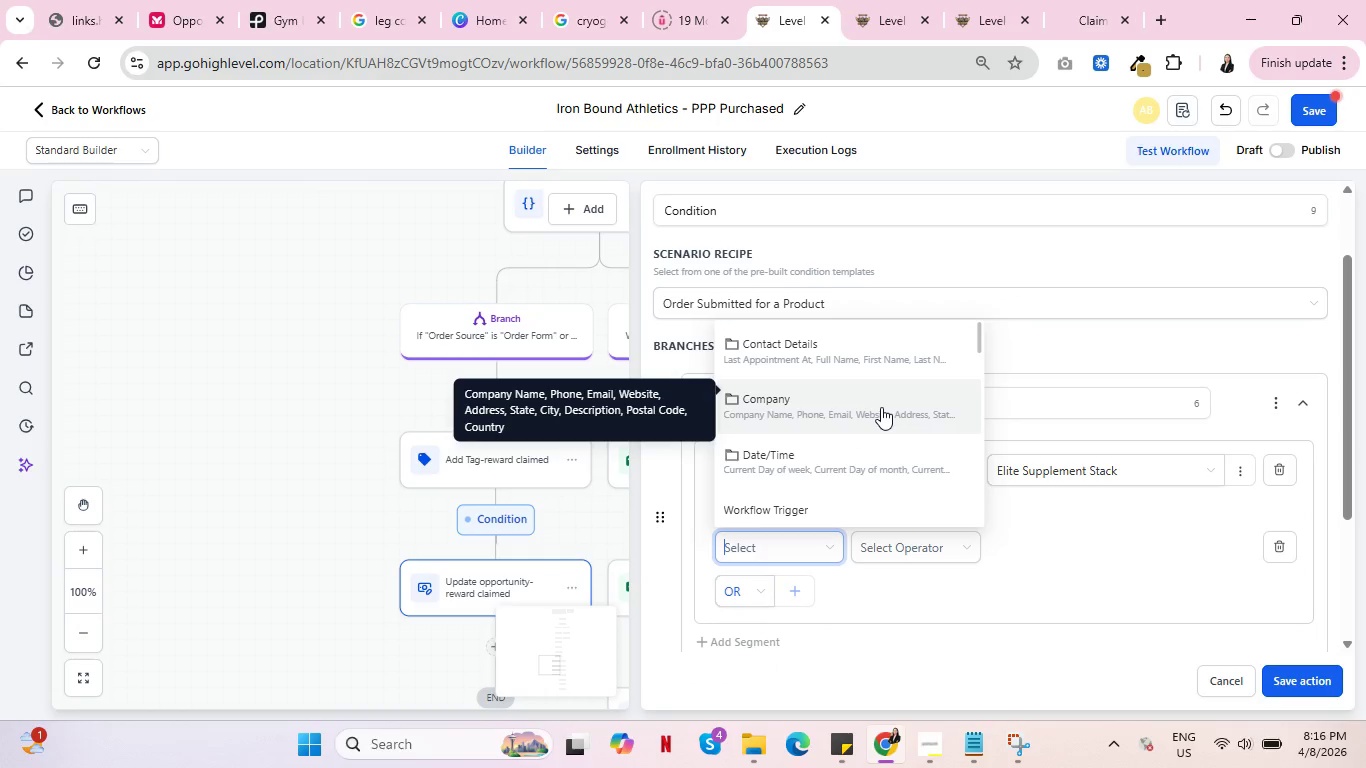 
scroll: coordinate [881, 407], scroll_direction: down, amount: 2.0
 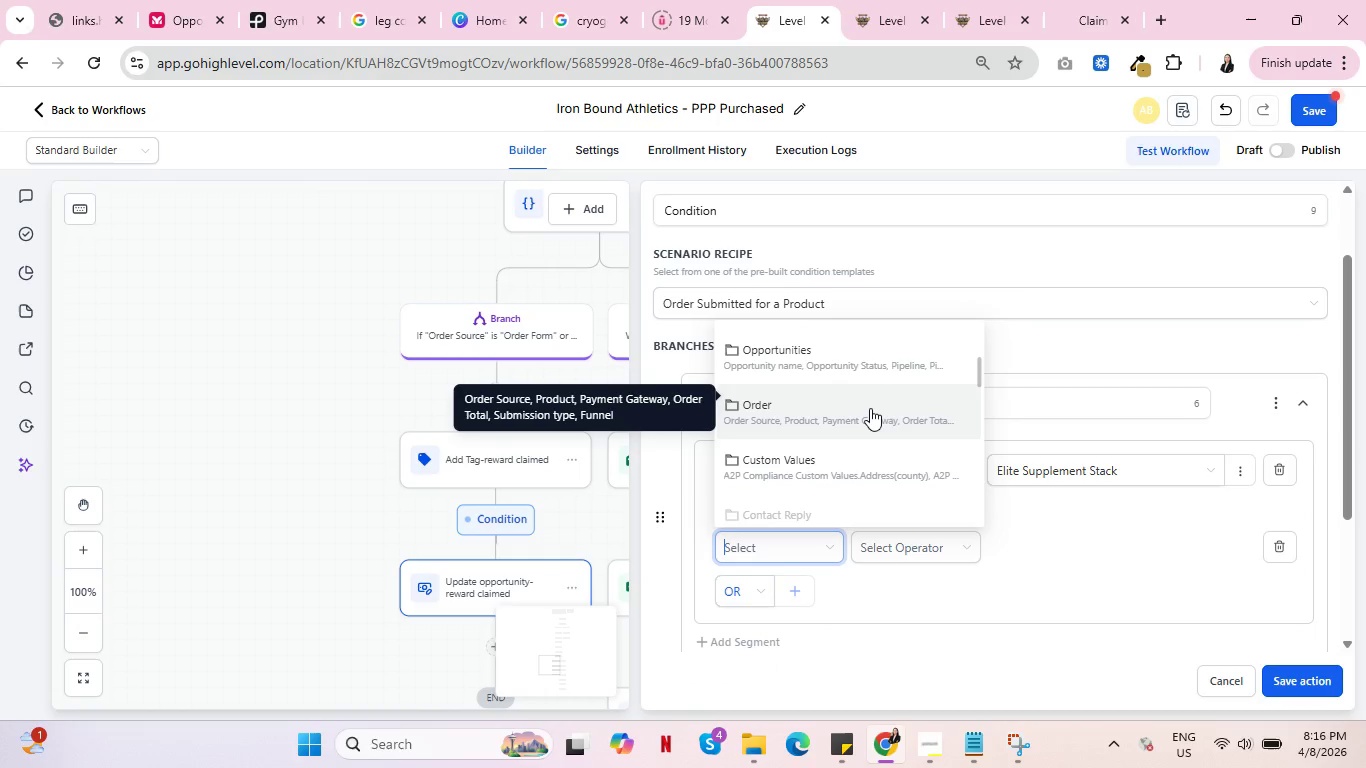 
left_click([870, 408])
 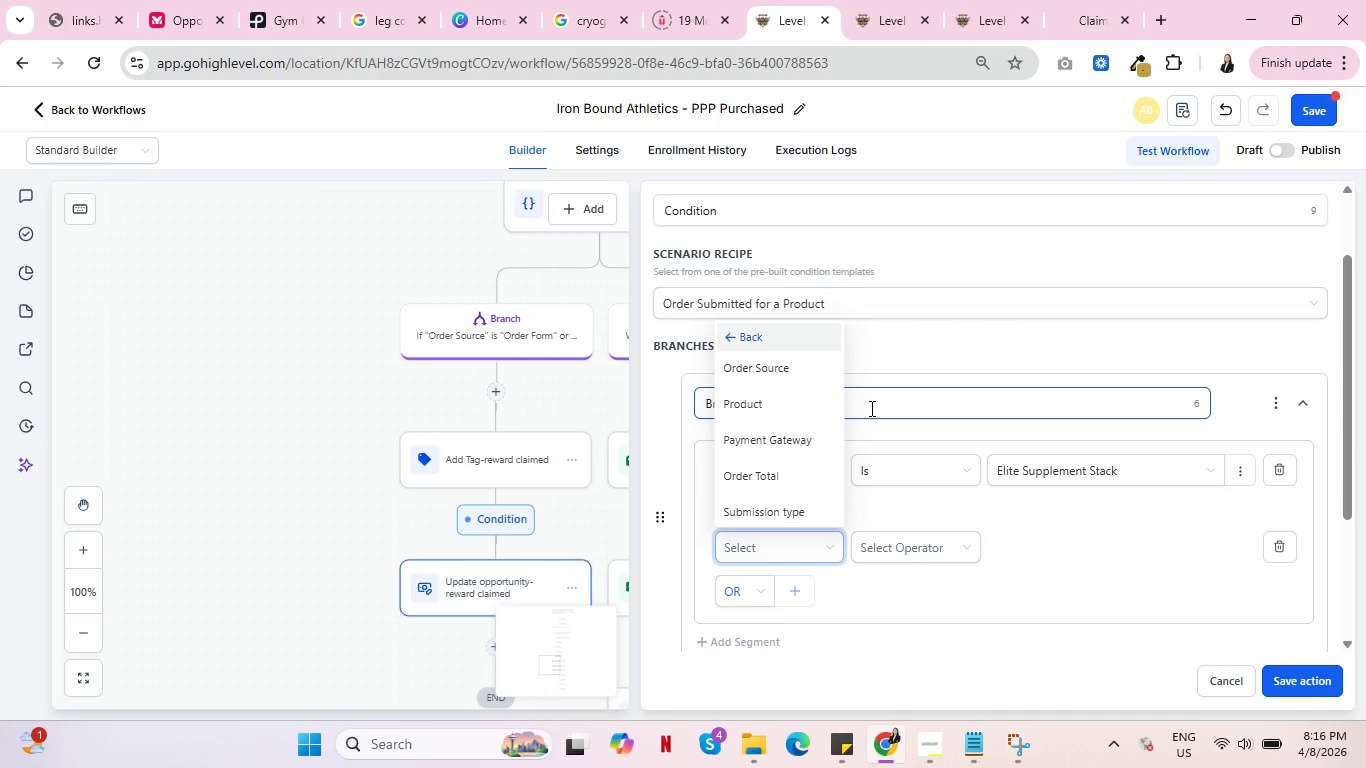 
wait(9.92)
 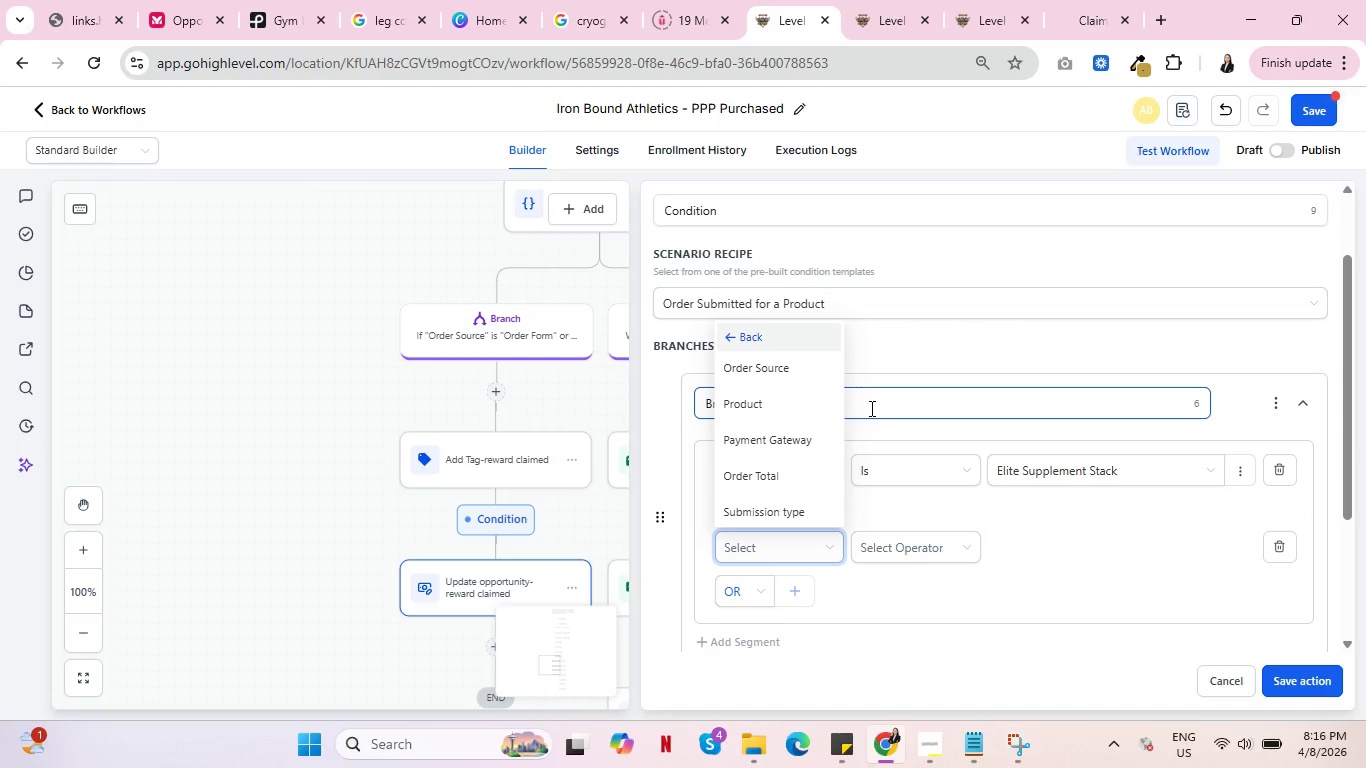 
left_click([787, 436])
 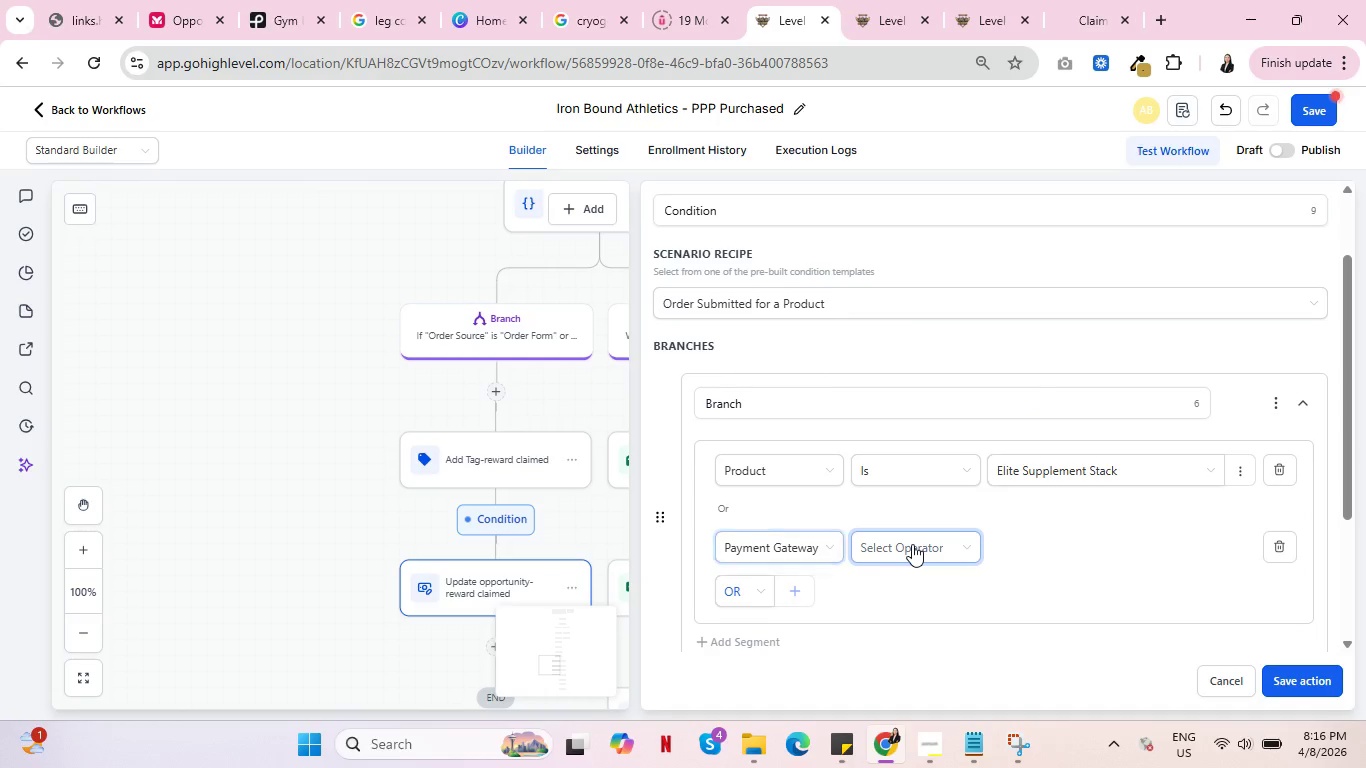 
left_click([912, 544])
 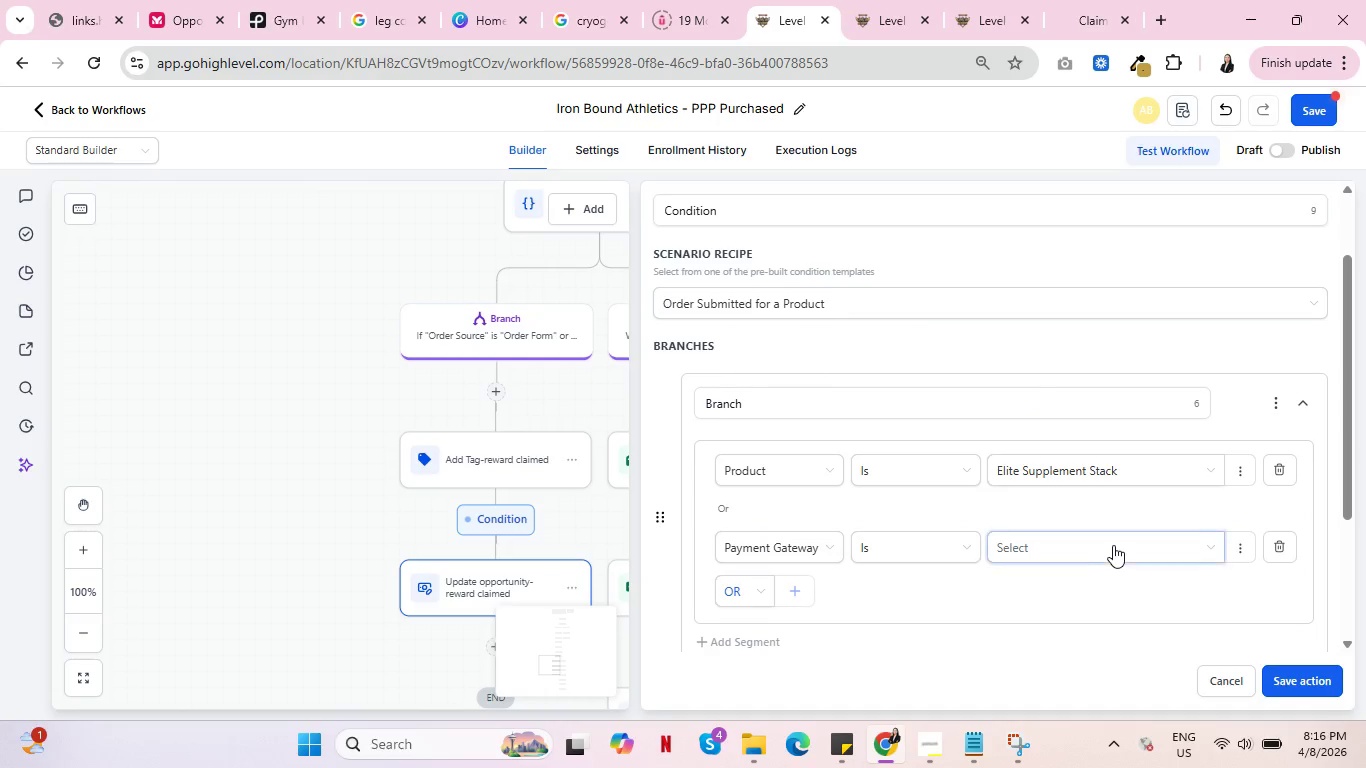 
double_click([1114, 545])
 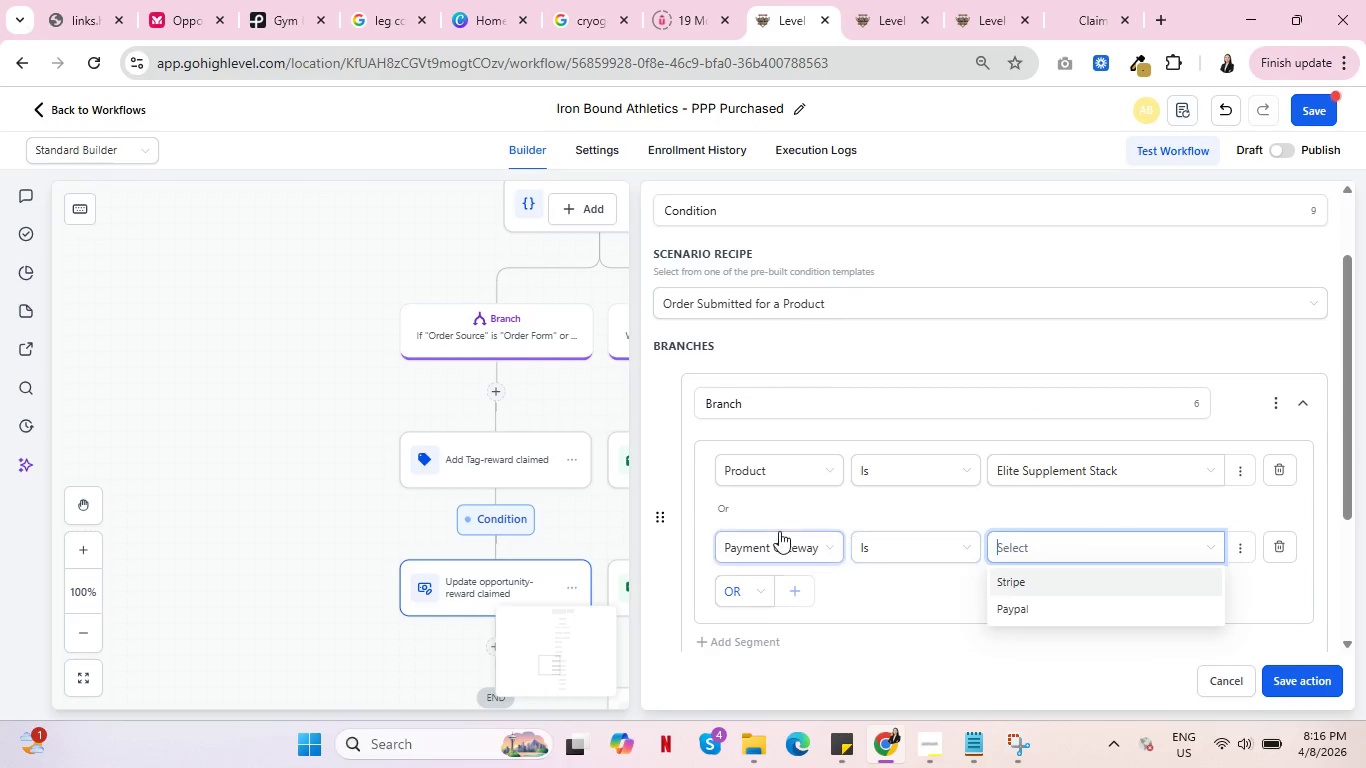 
left_click([779, 531])
 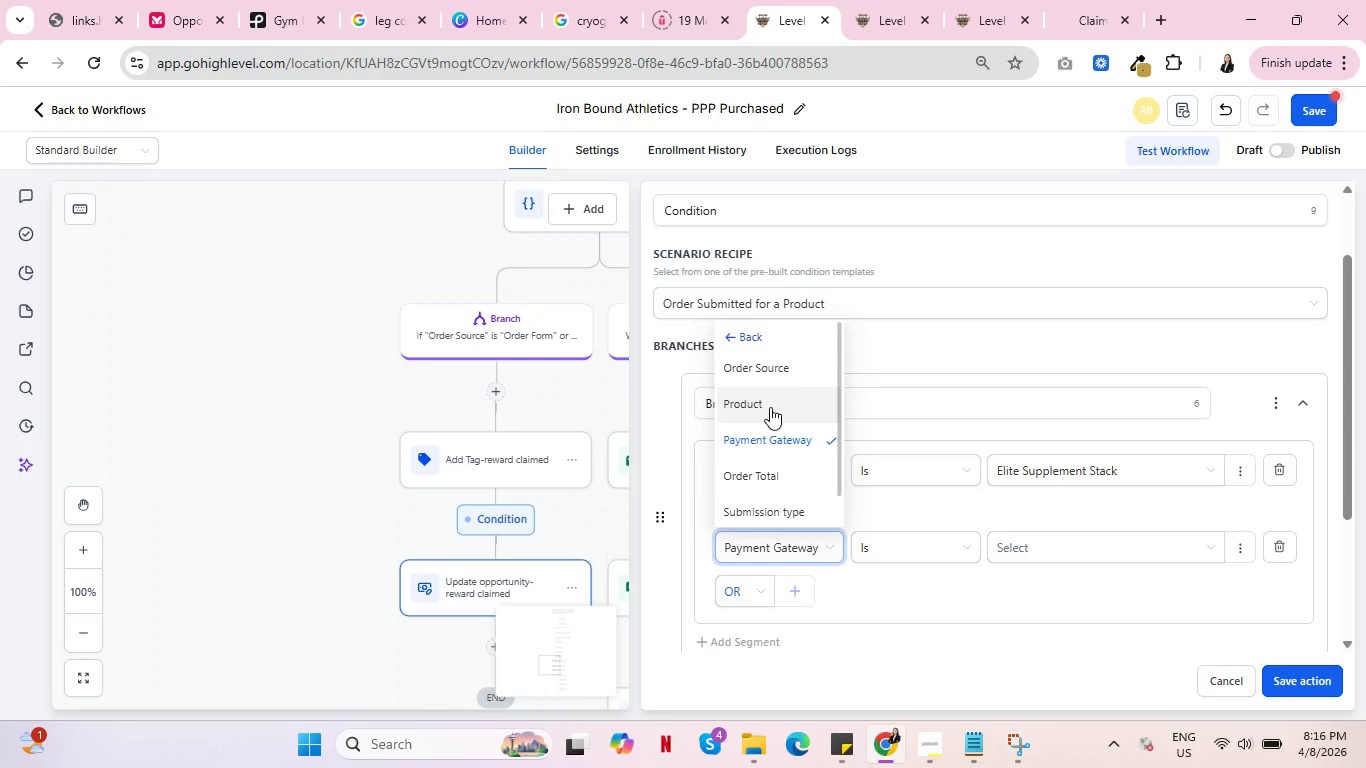 
left_click([770, 407])
 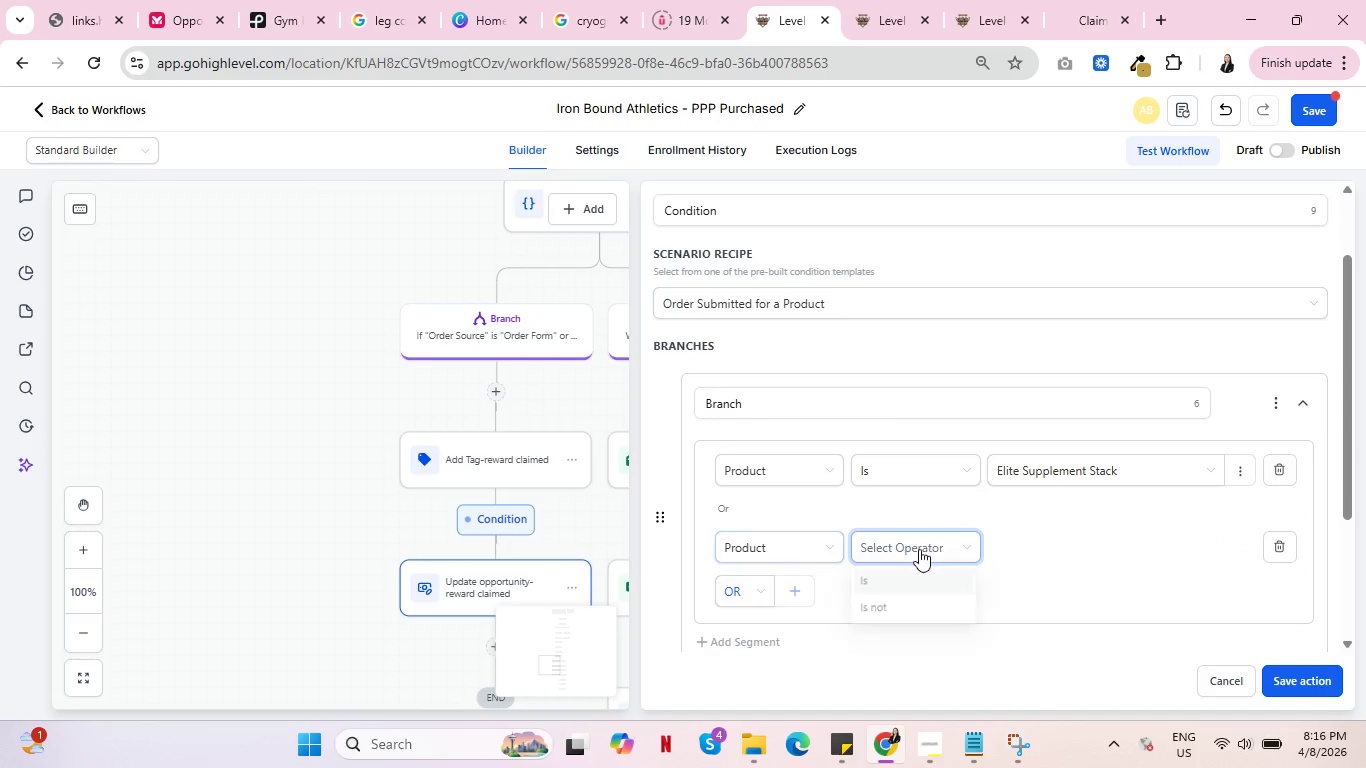 
mouse_move([1080, 583])
 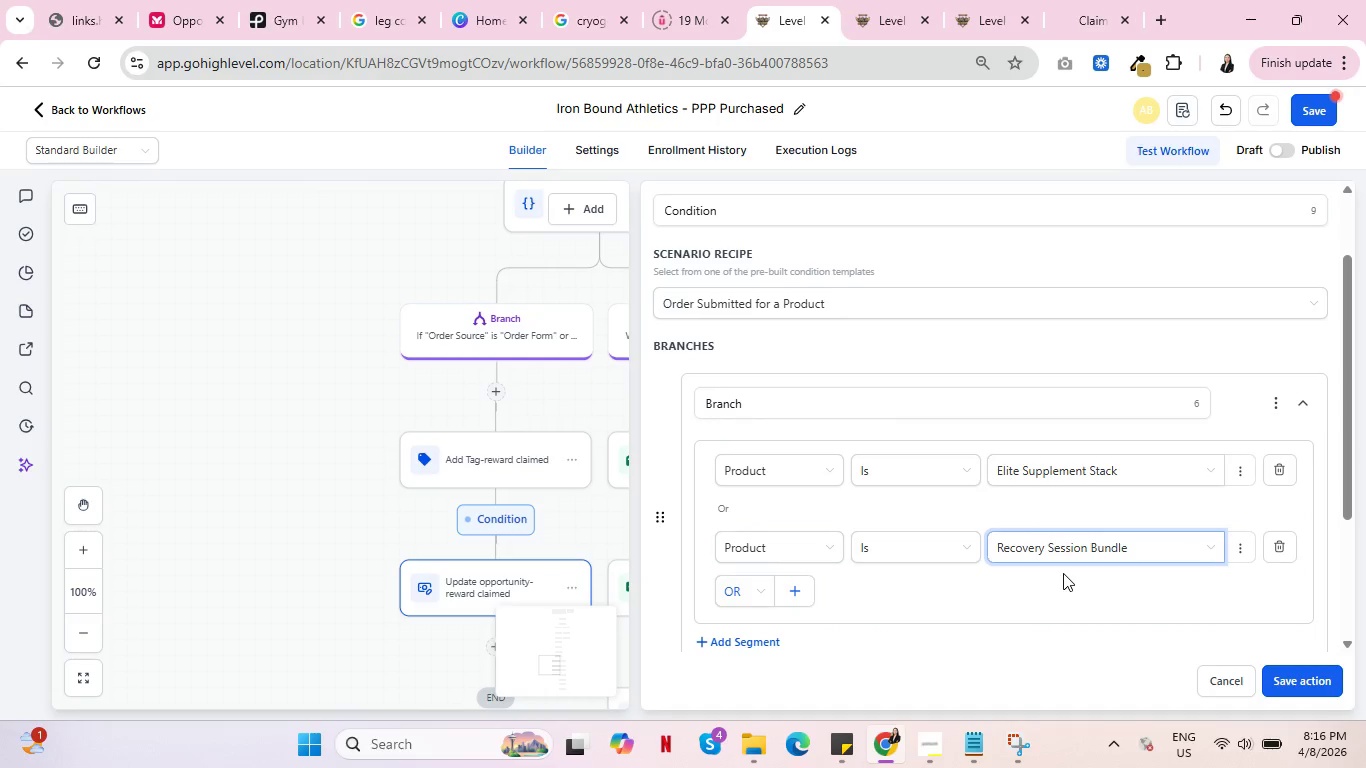 
wait(6.32)
 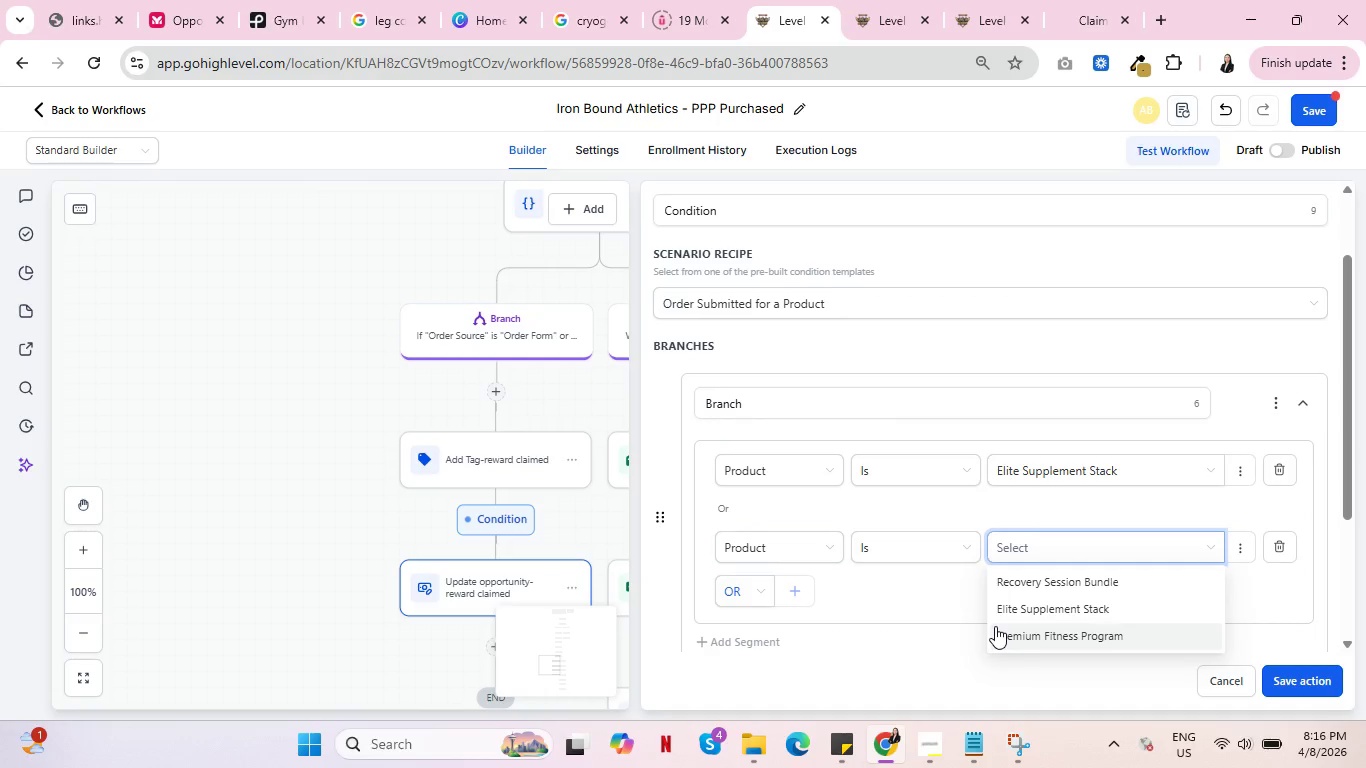 
scroll: coordinate [1059, 573], scroll_direction: down, amount: 2.0
 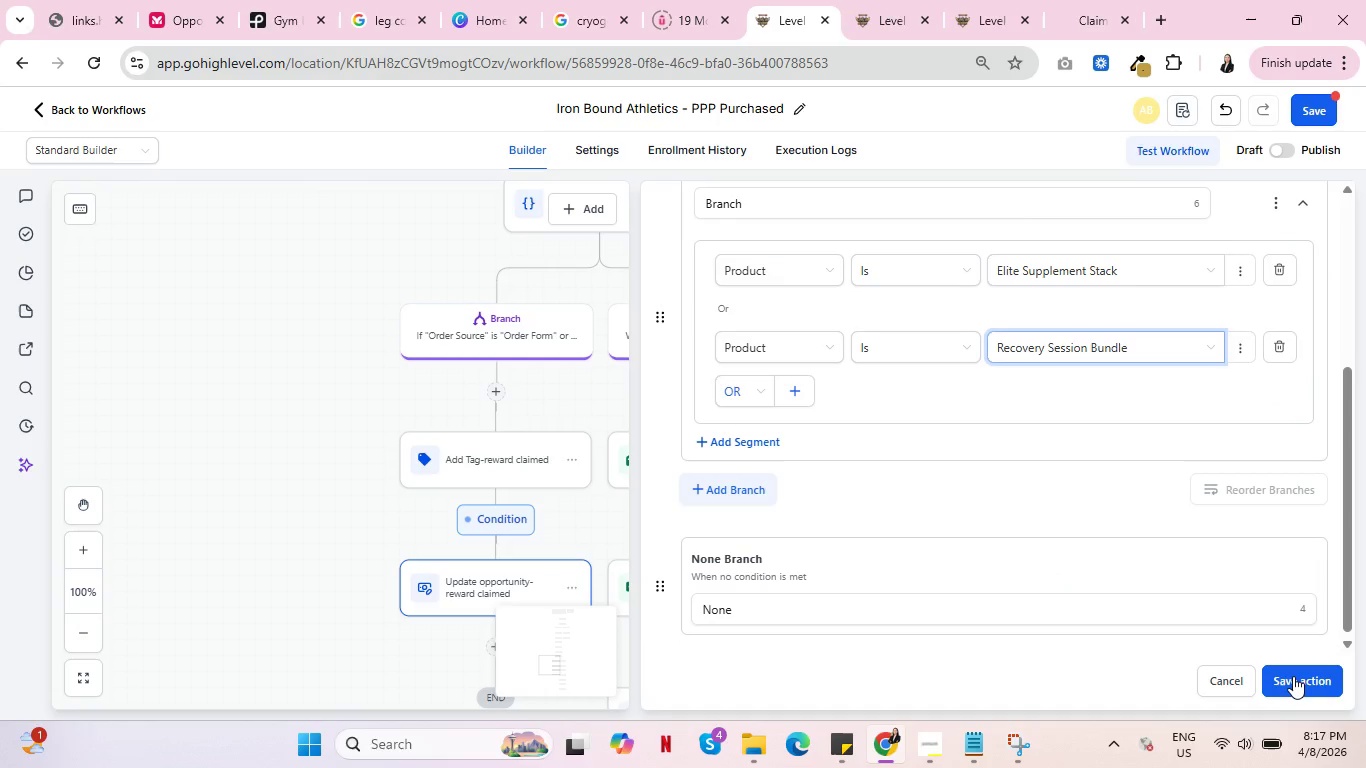 
left_click([1293, 676])
 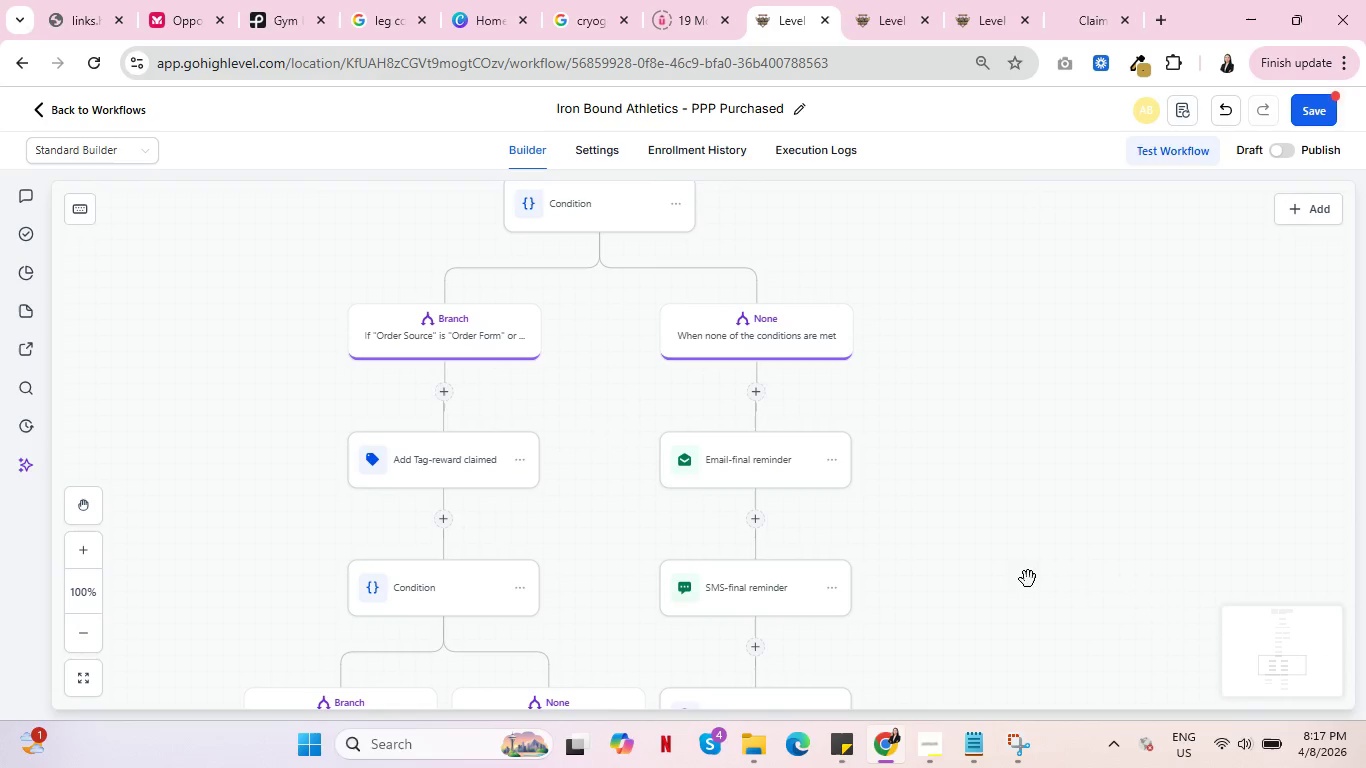 
scroll: coordinate [958, 612], scroll_direction: down, amount: 2.0
 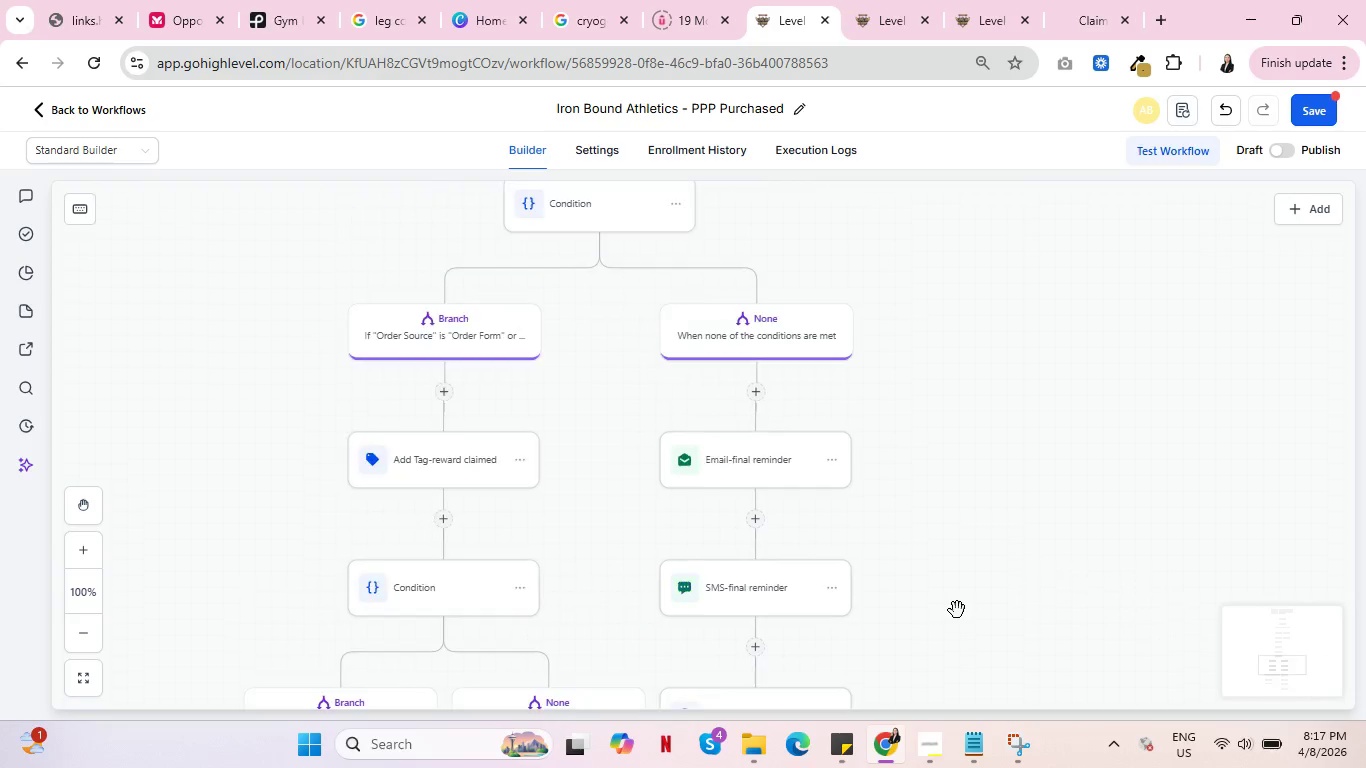 
scroll: coordinate [860, 624], scroll_direction: up, amount: 4.0
 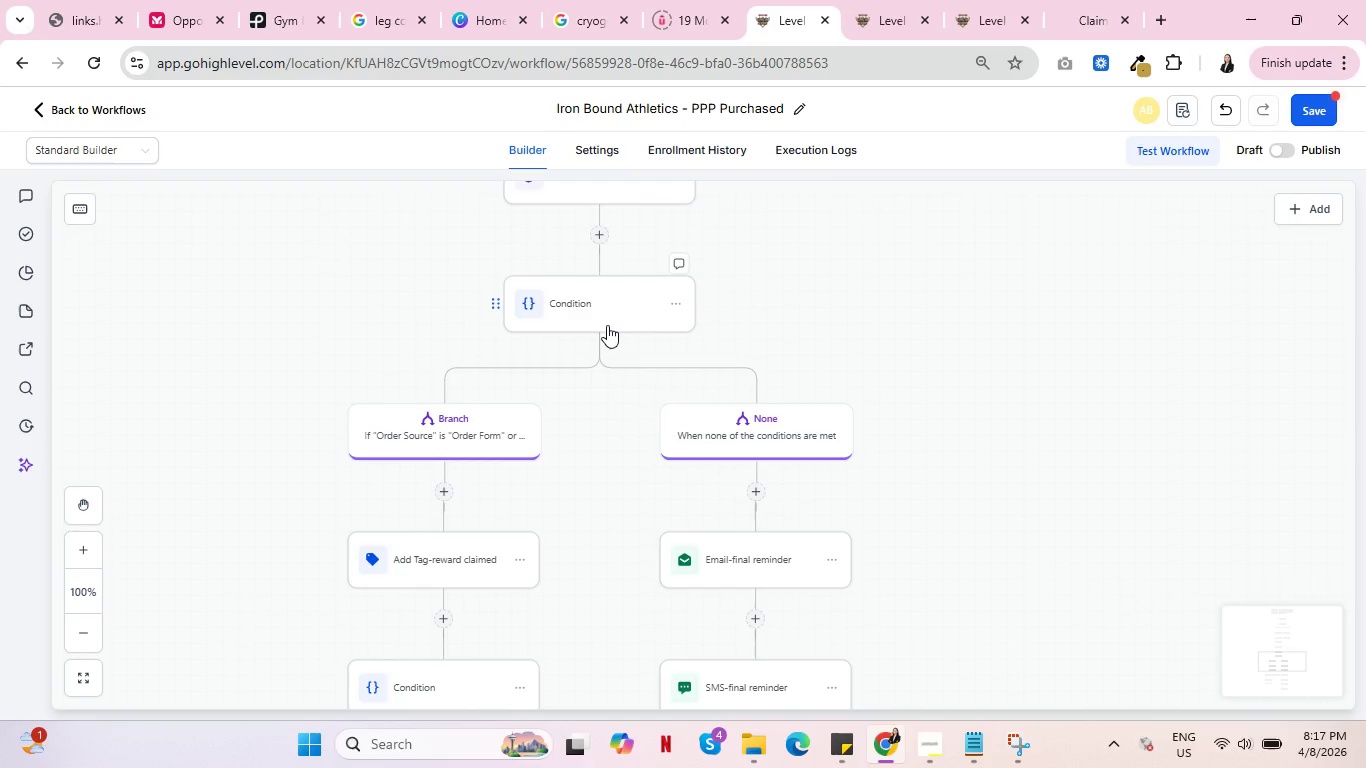 
left_click([607, 325])
 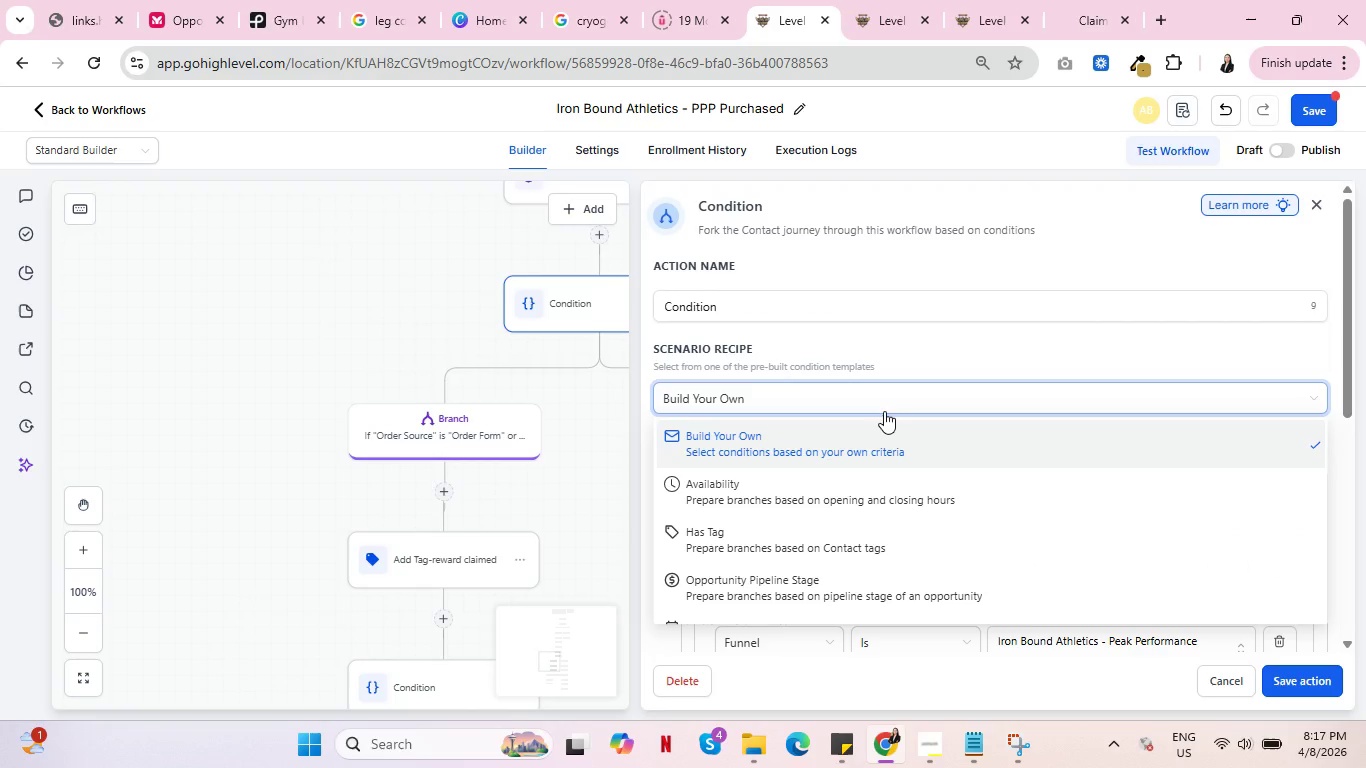 
scroll: coordinate [829, 555], scroll_direction: down, amount: 2.0
 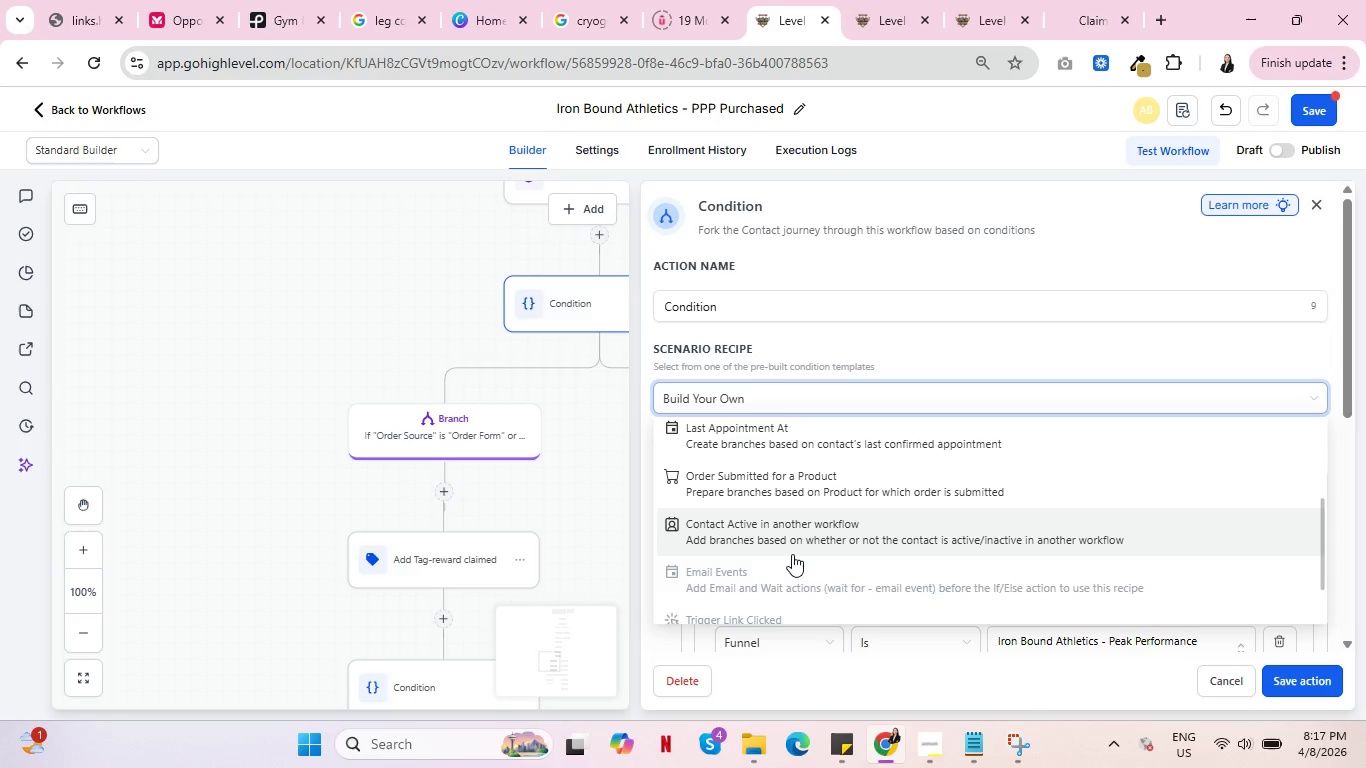 
wait(17.8)
 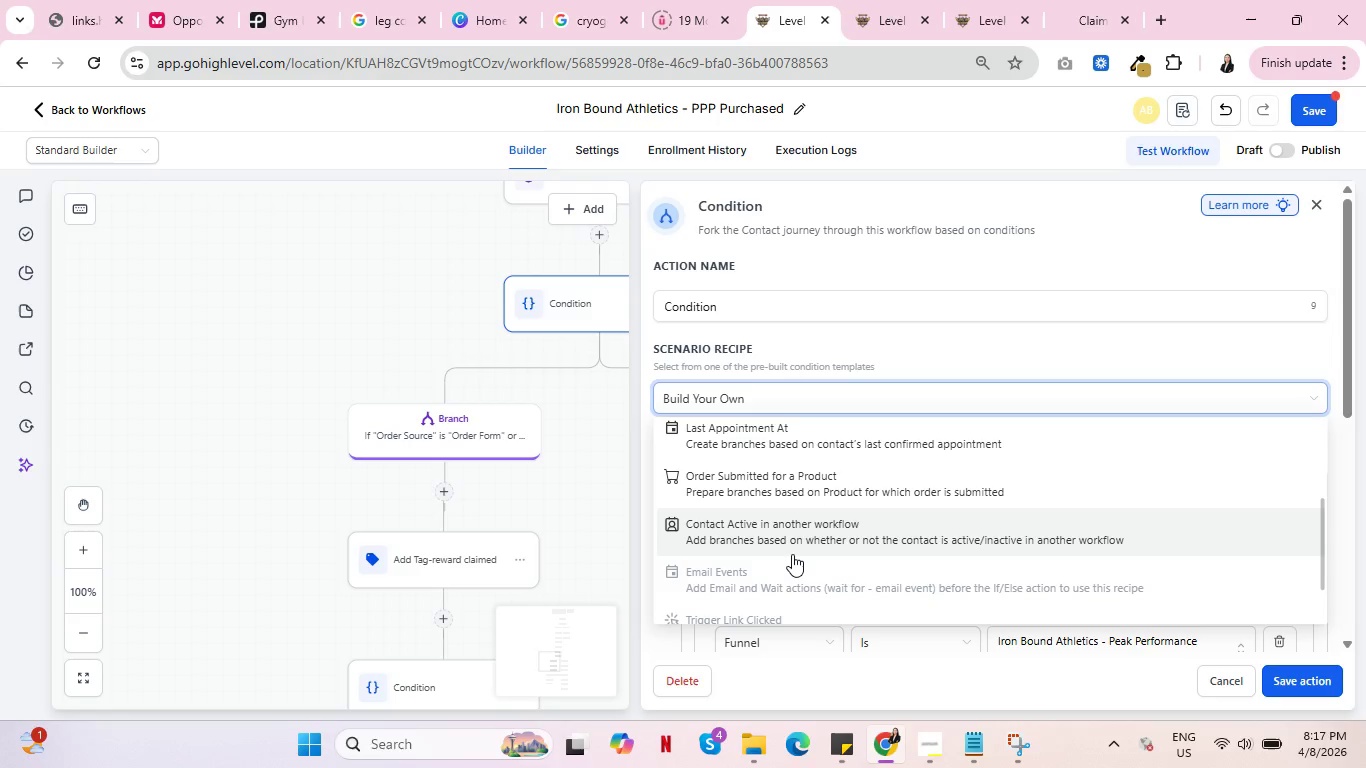 
scroll: coordinate [855, 489], scroll_direction: up, amount: 3.0
 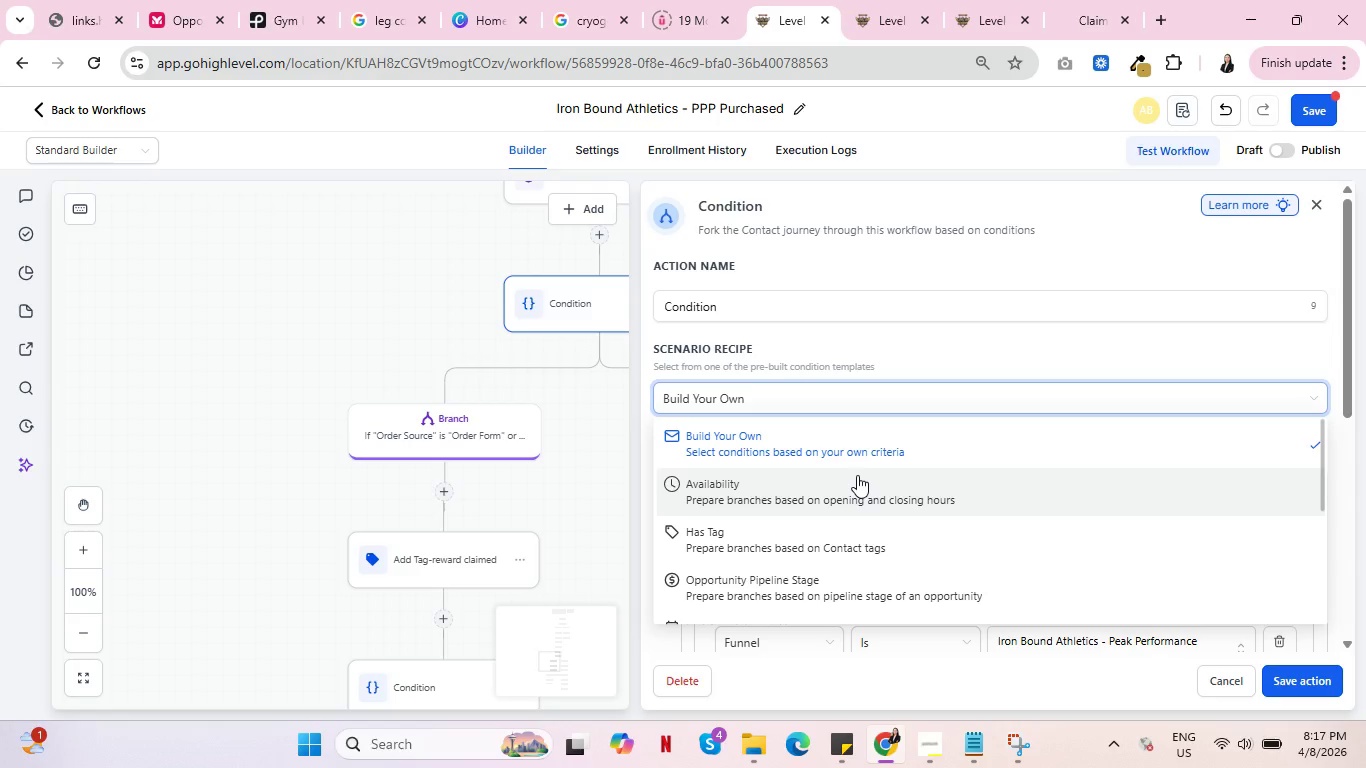 
wait(18.47)
 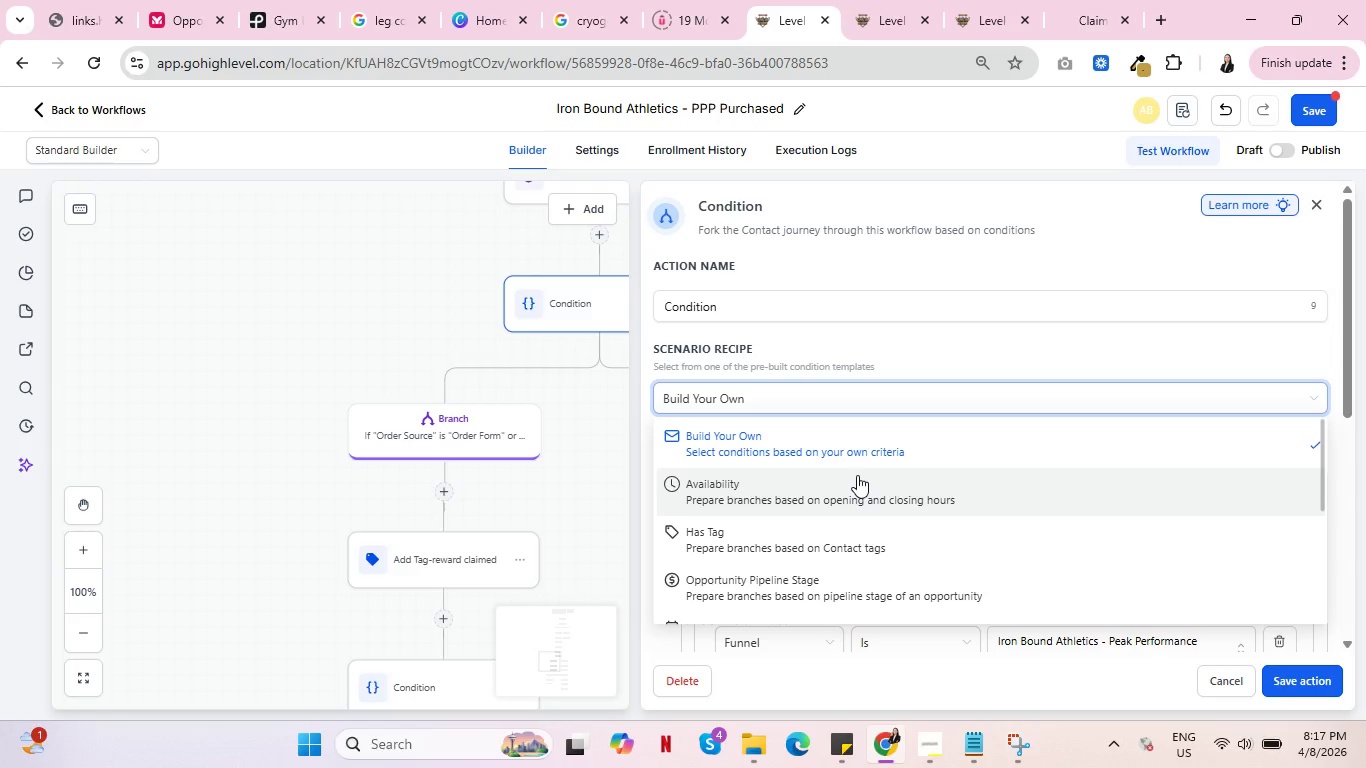 
scroll: coordinate [857, 489], scroll_direction: down, amount: 2.0
 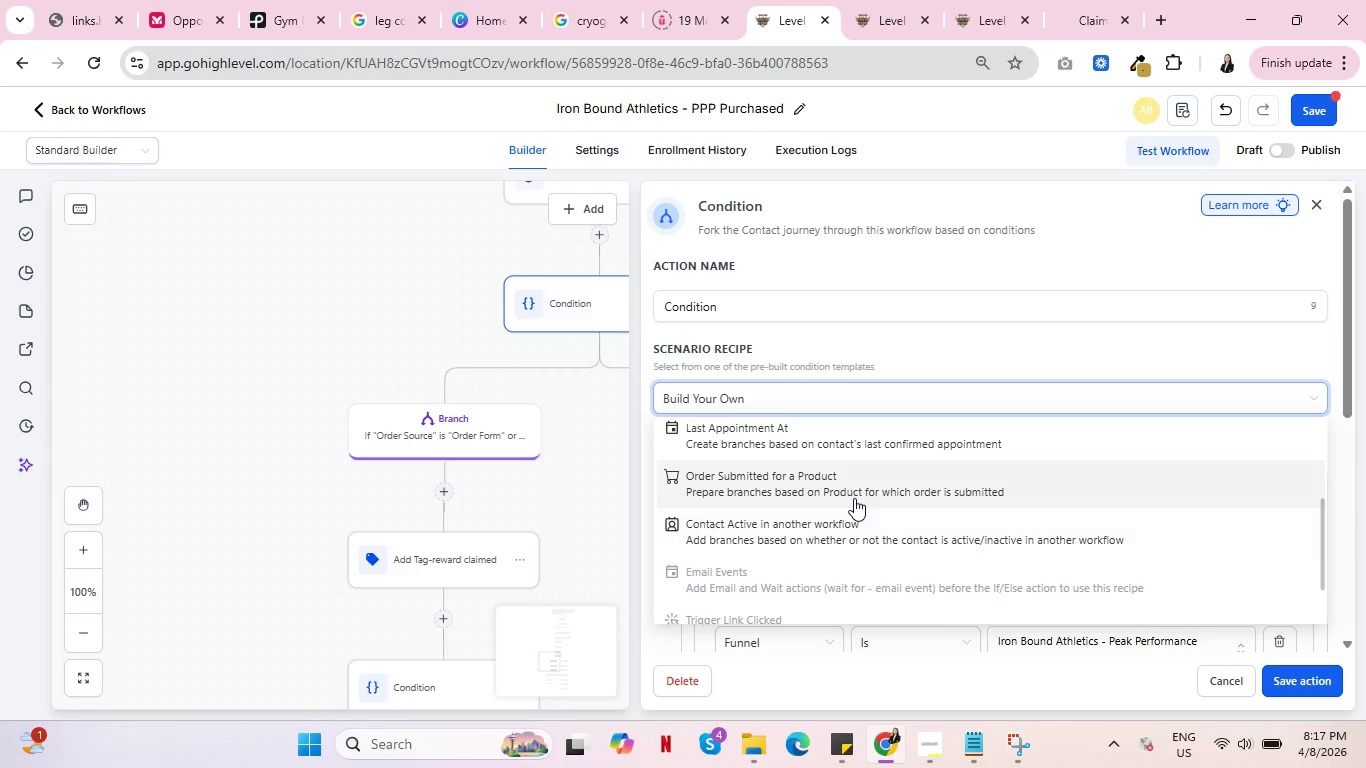 
left_click([854, 498])
 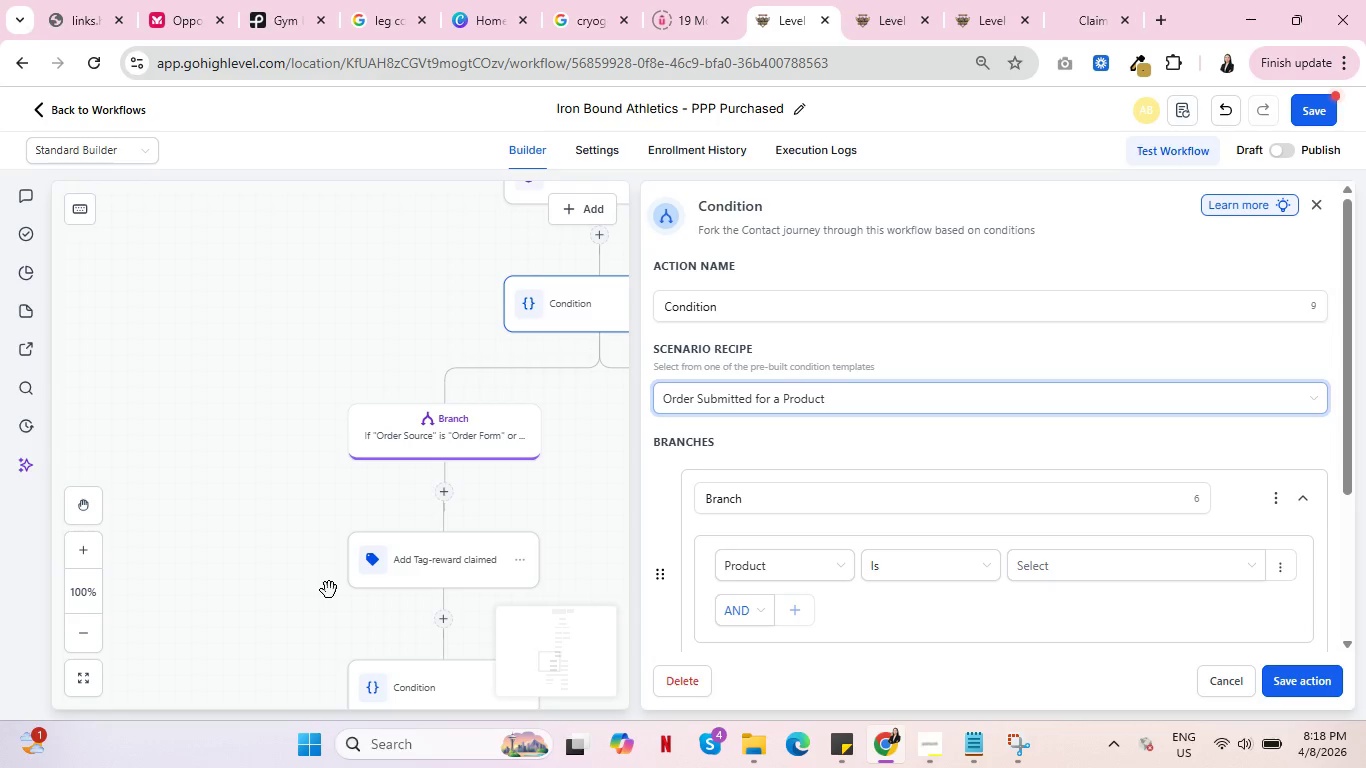 
wait(45.16)
 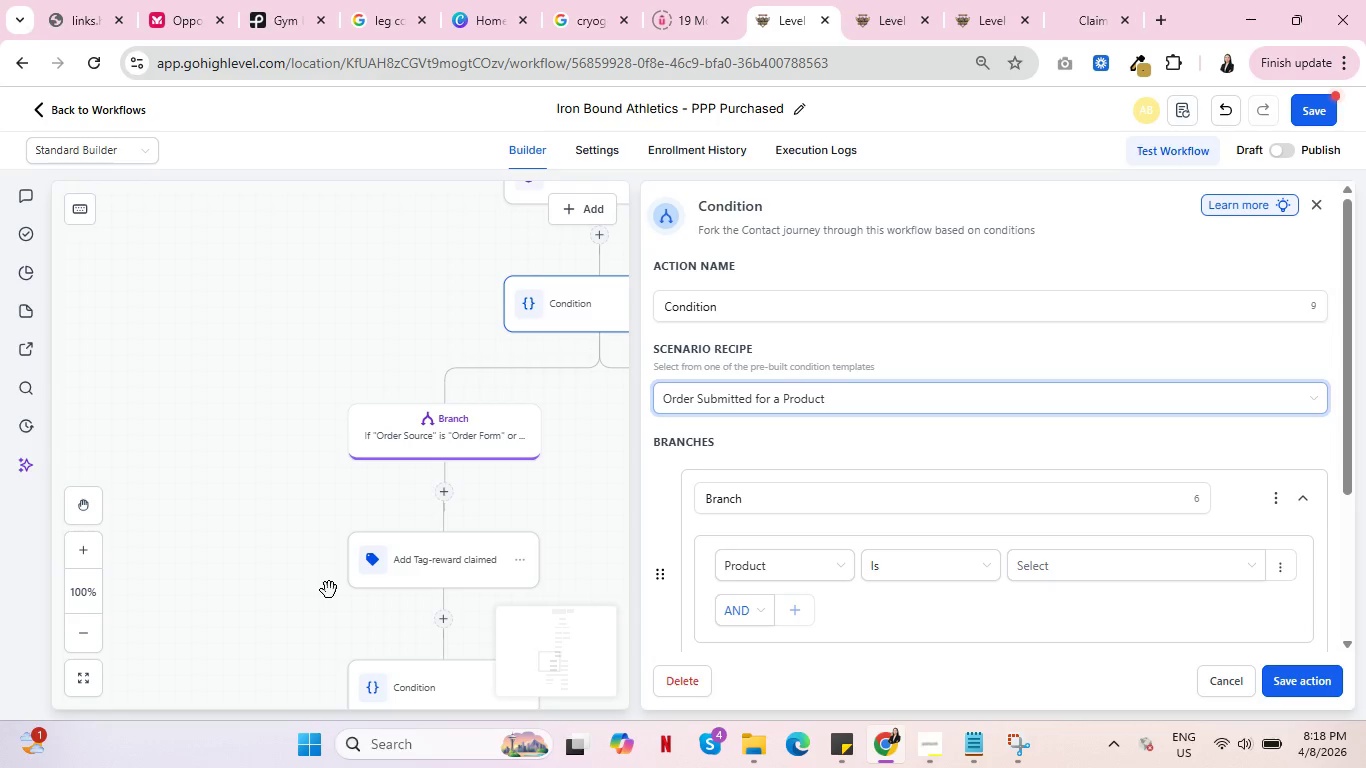 
left_click([1224, 680])
 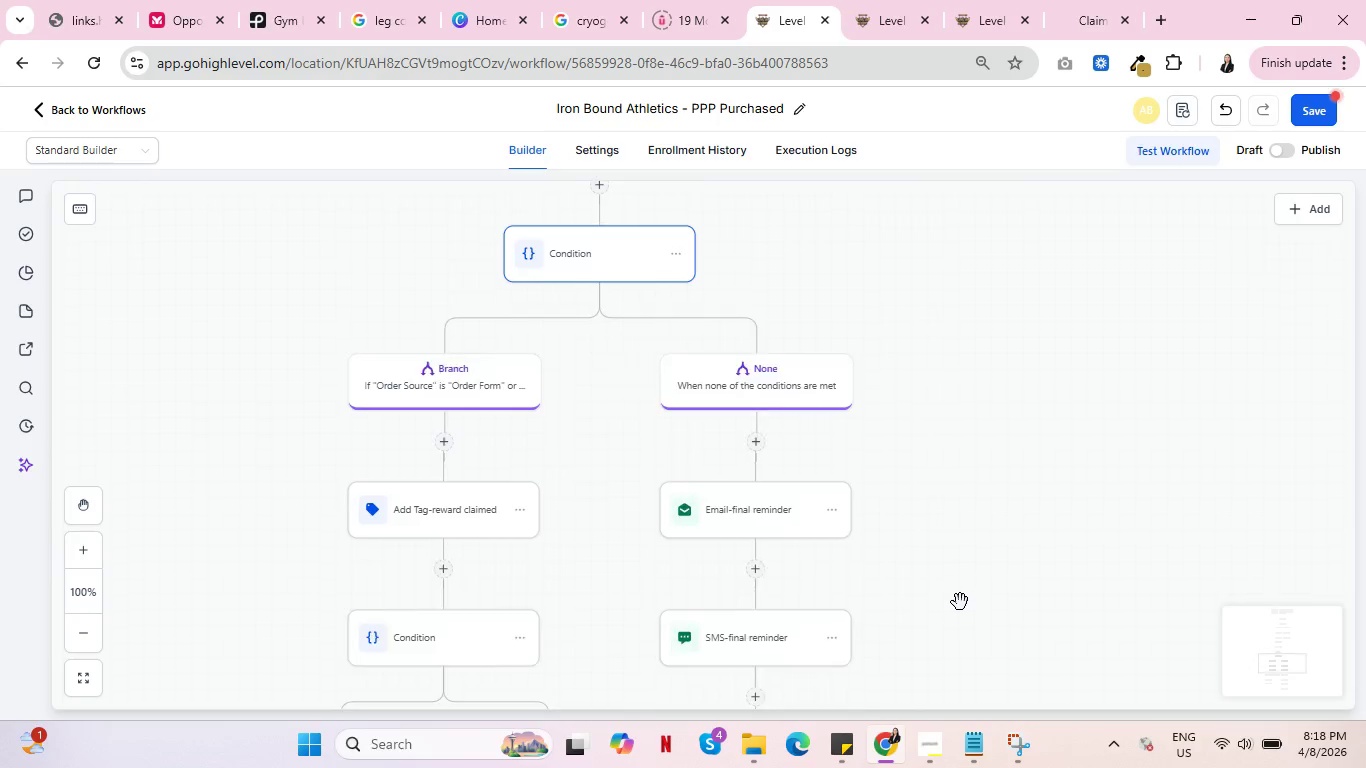 
scroll: coordinate [949, 602], scroll_direction: down, amount: 7.0
 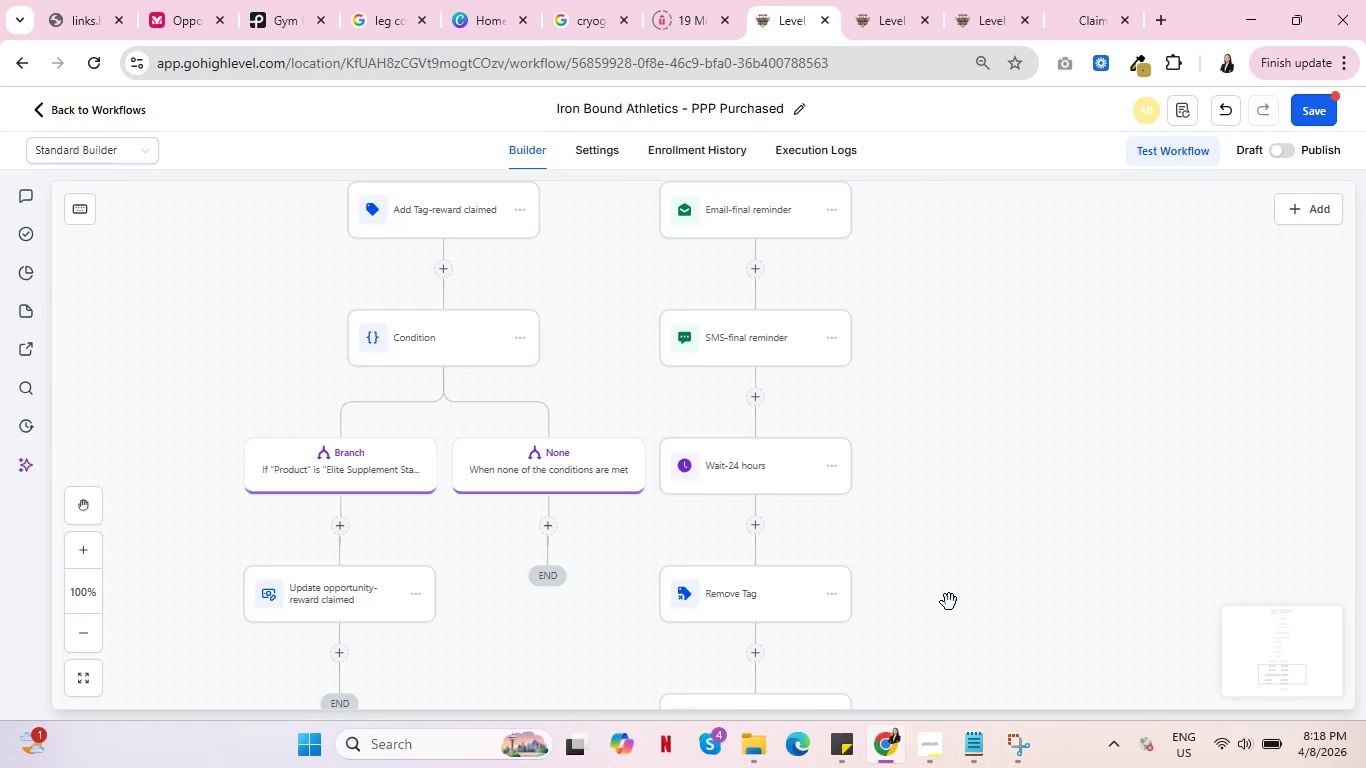 
wait(11.11)
 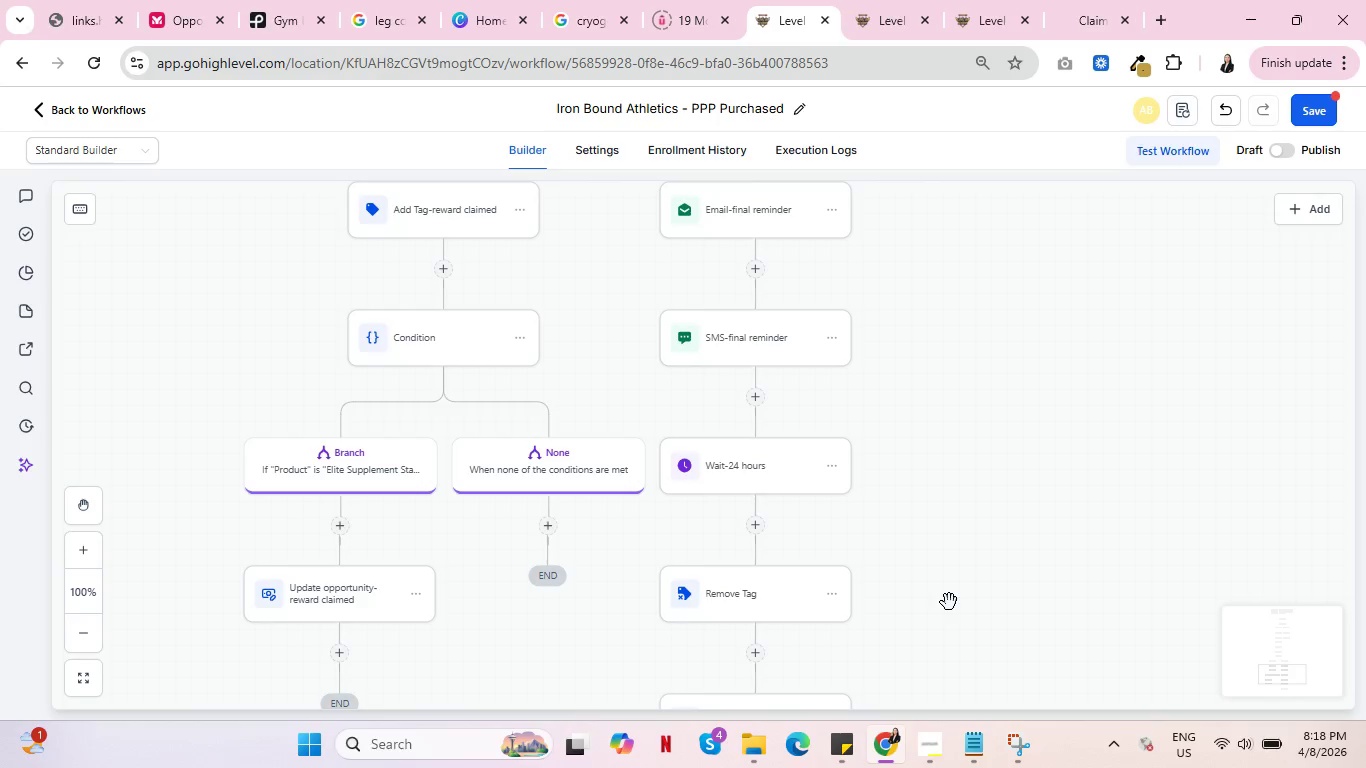 
left_click([993, 0])
 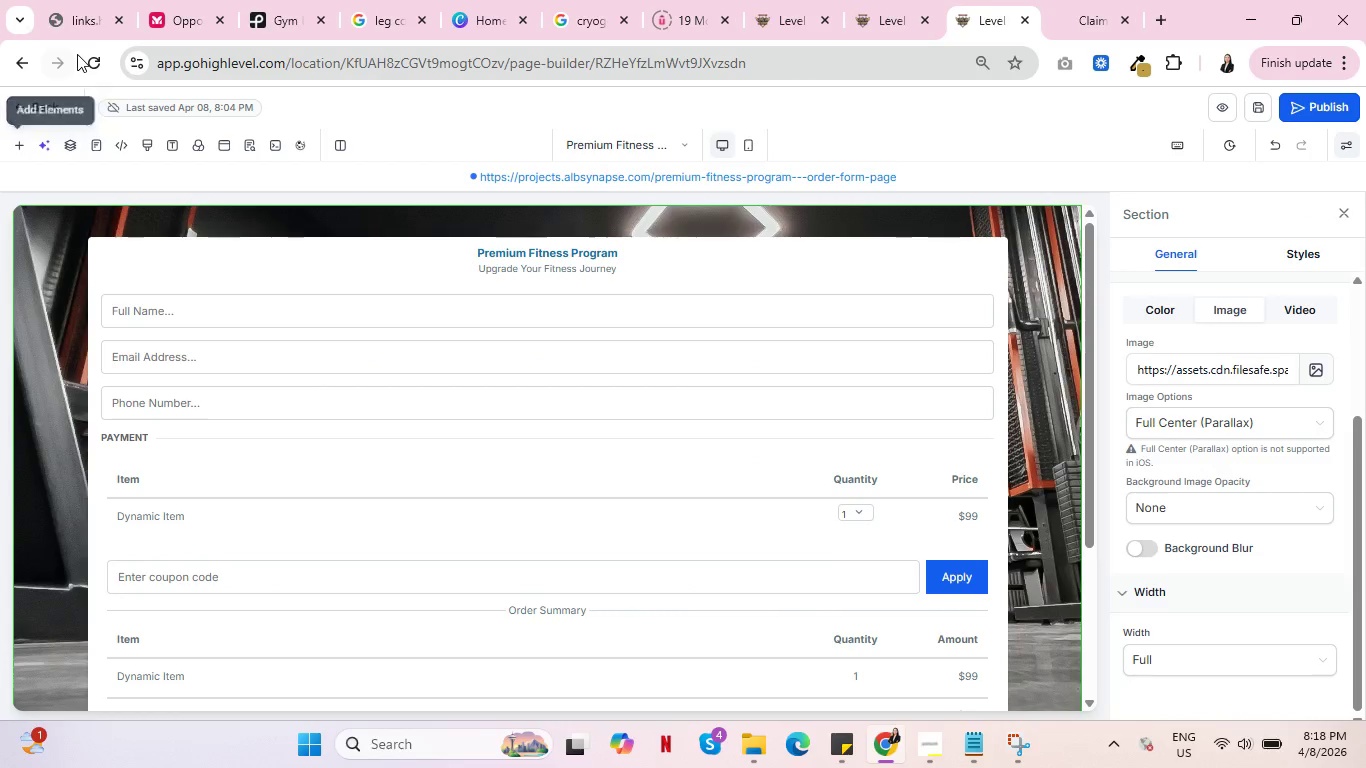 
left_click([37, 100])
 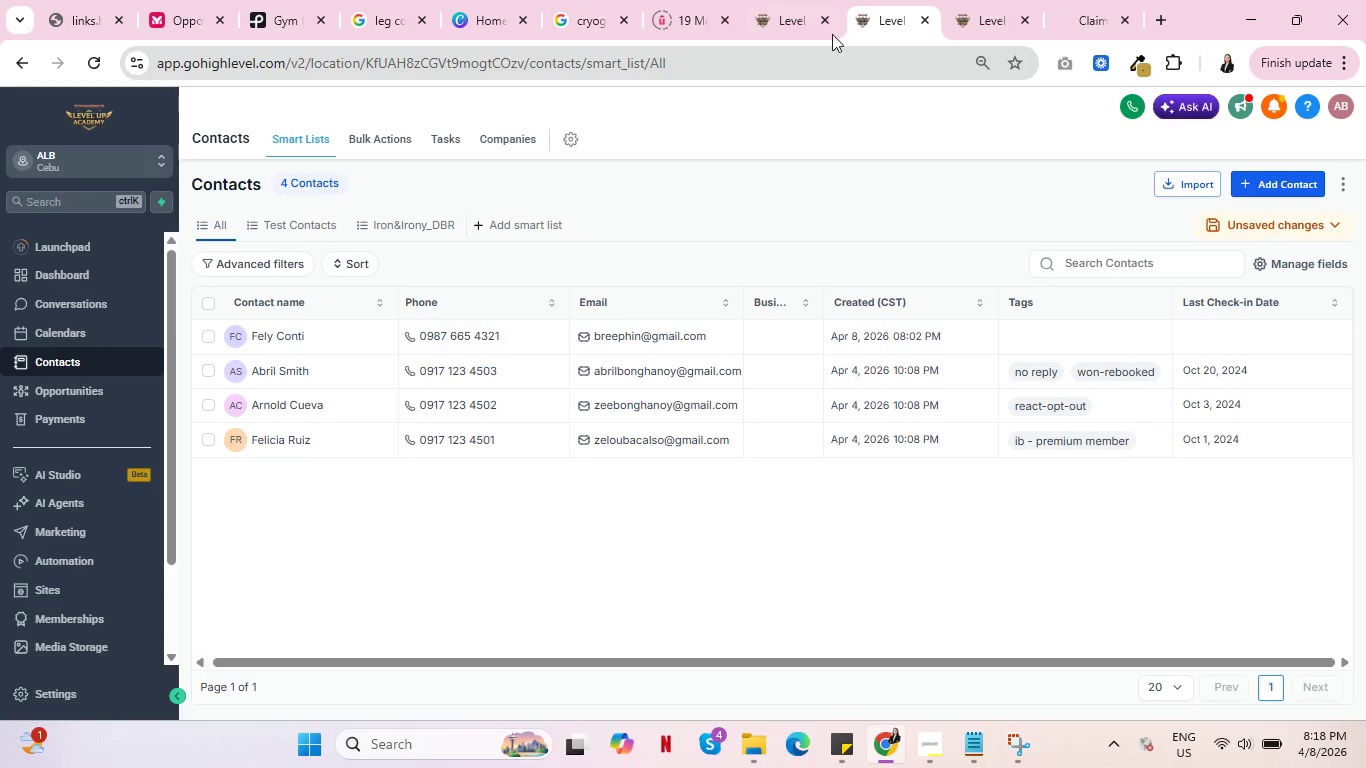 
left_click([795, 11])
 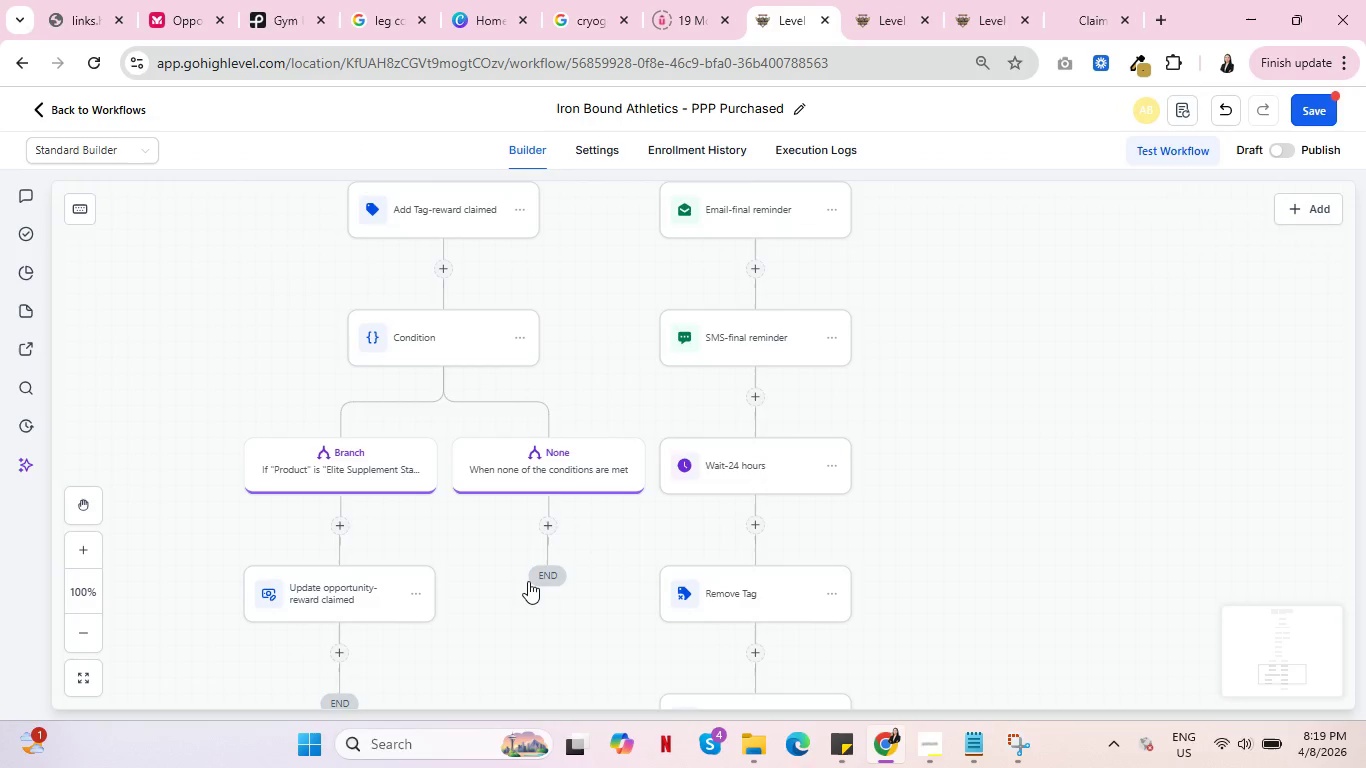 
scroll: coordinate [527, 579], scroll_direction: down, amount: 2.0
 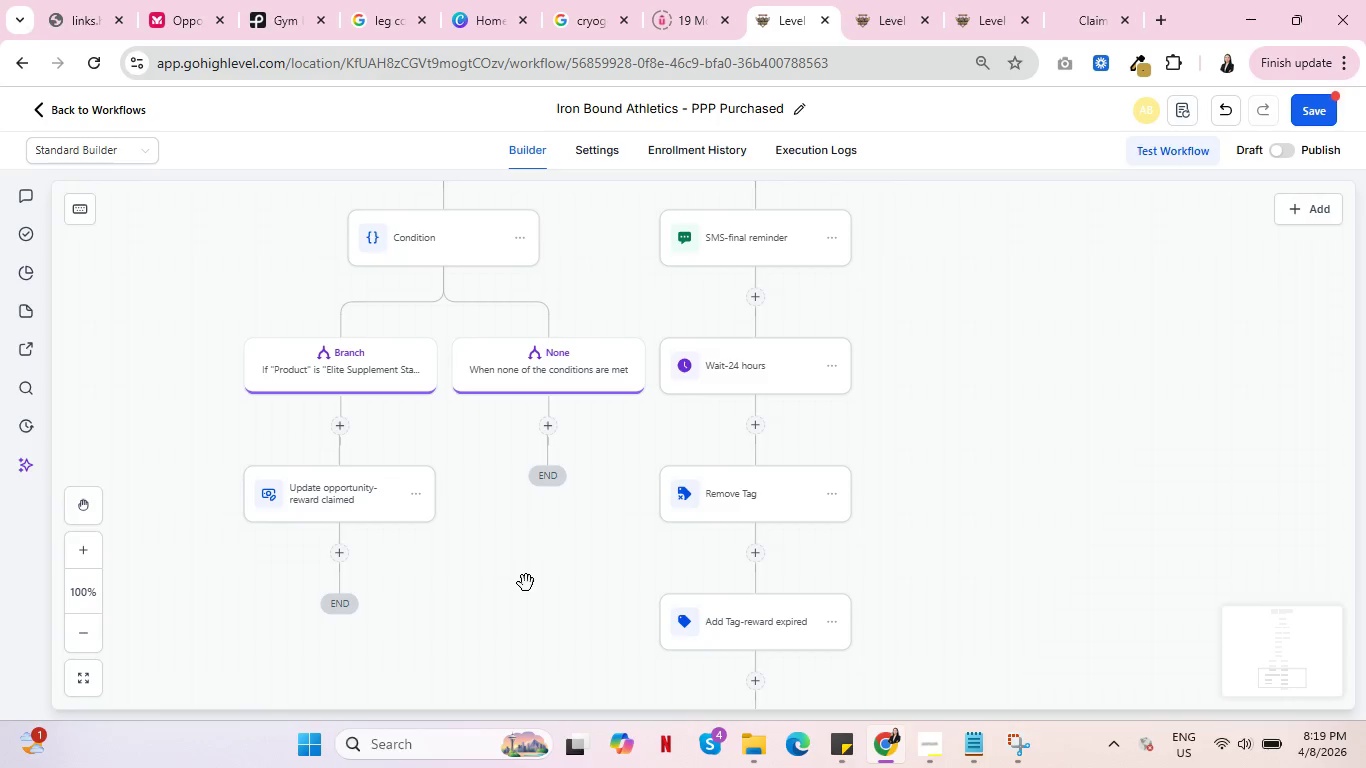 
wait(7.33)
 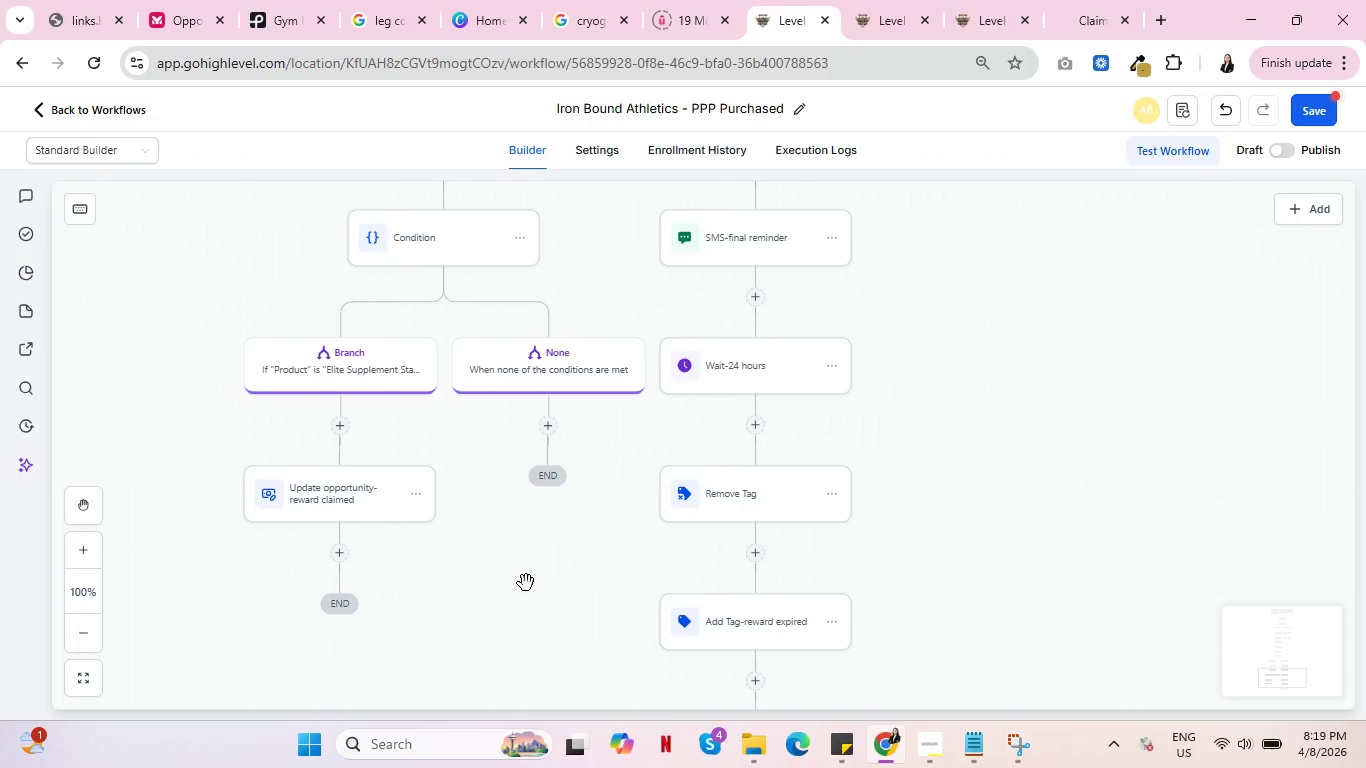 
left_click([850, 0])
 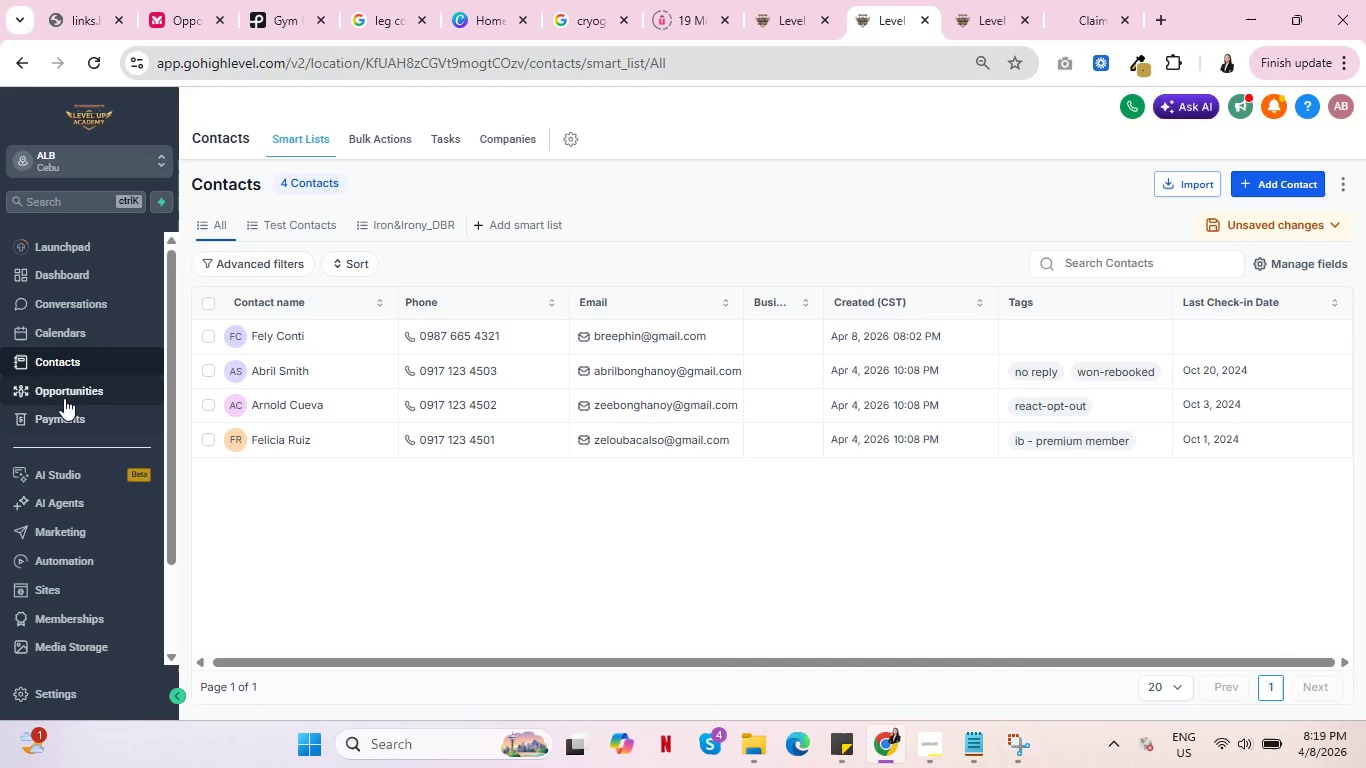 
left_click([64, 398])
 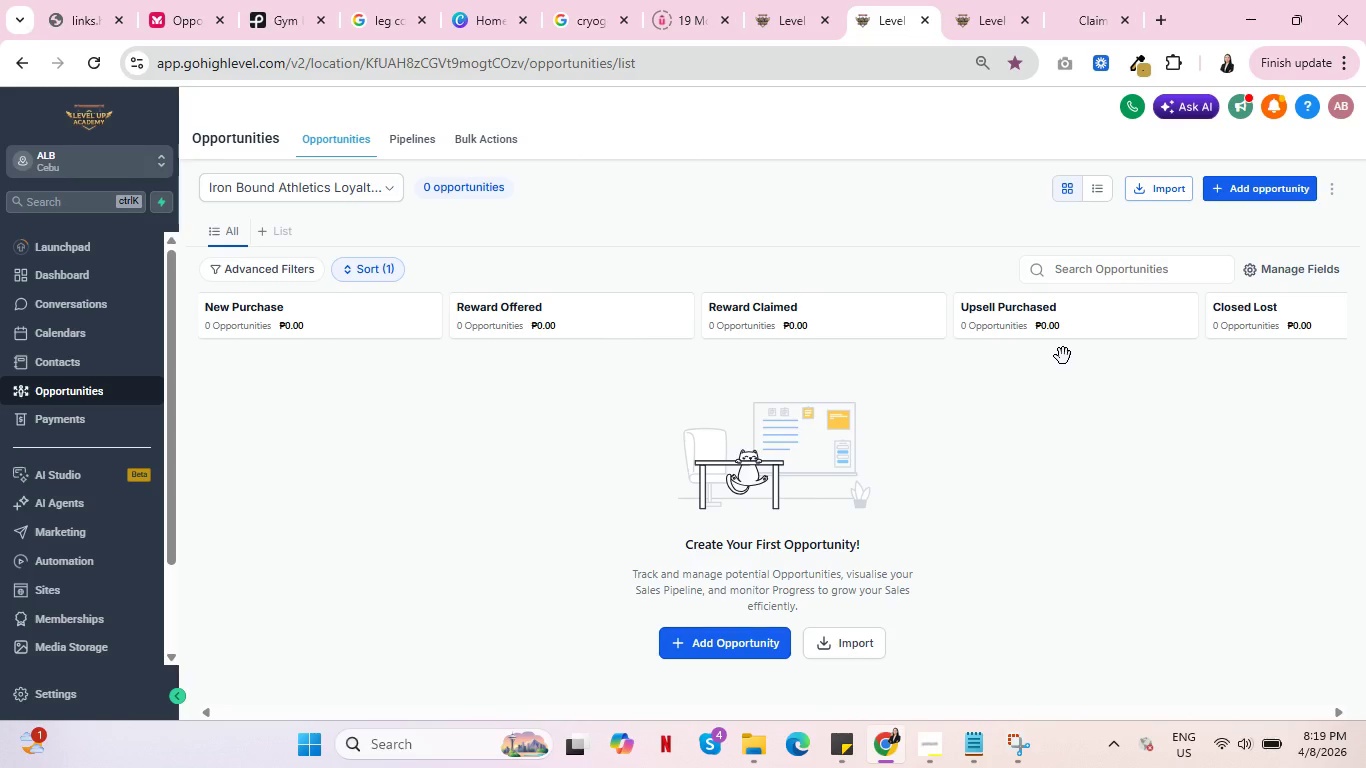 
wait(22.41)
 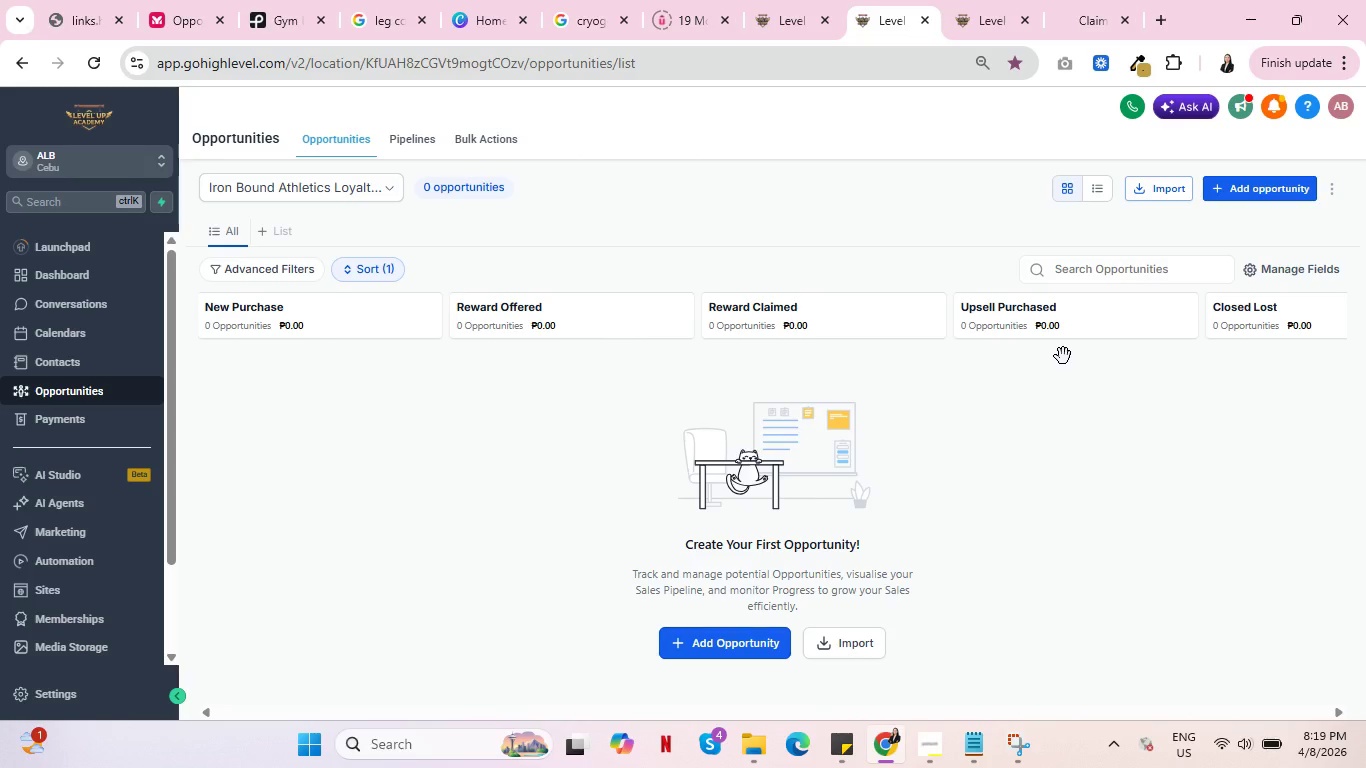 
left_click([979, 5])
 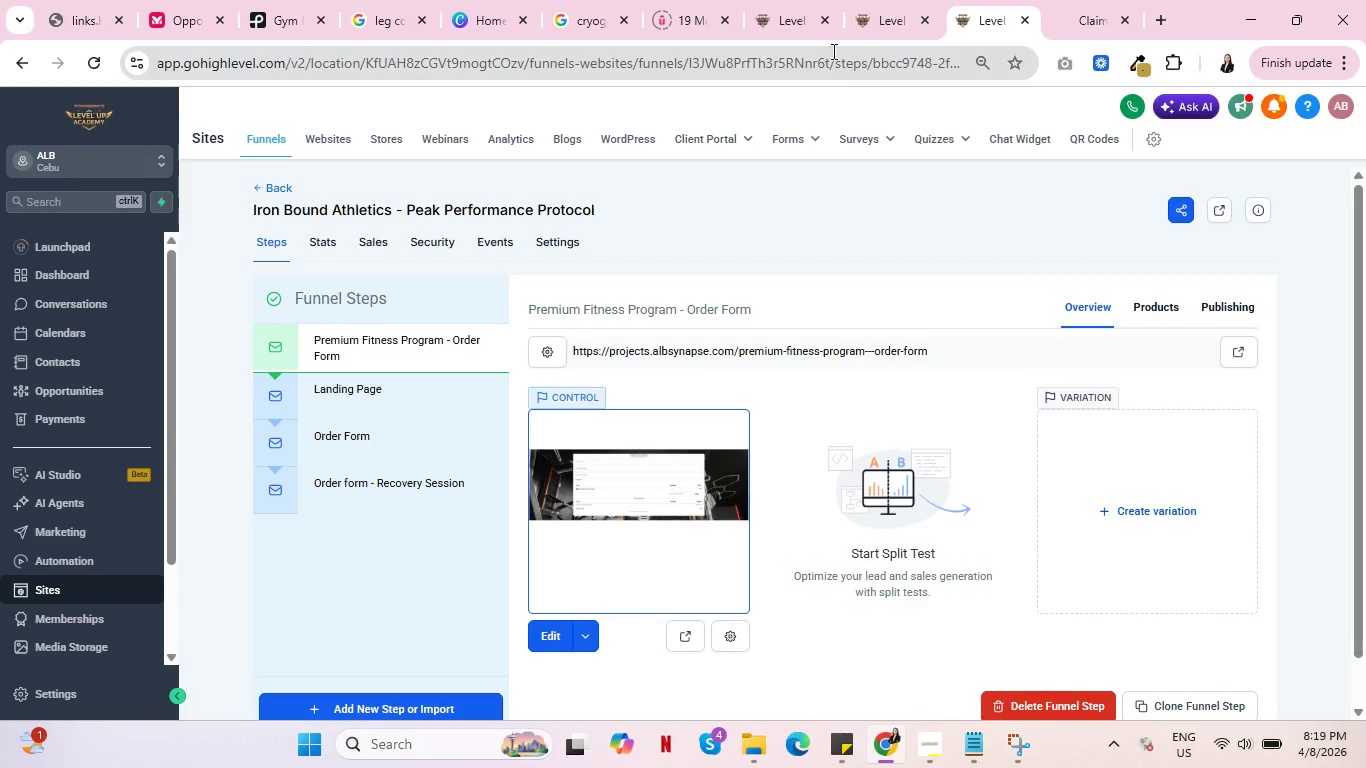 
left_click([751, 0])
 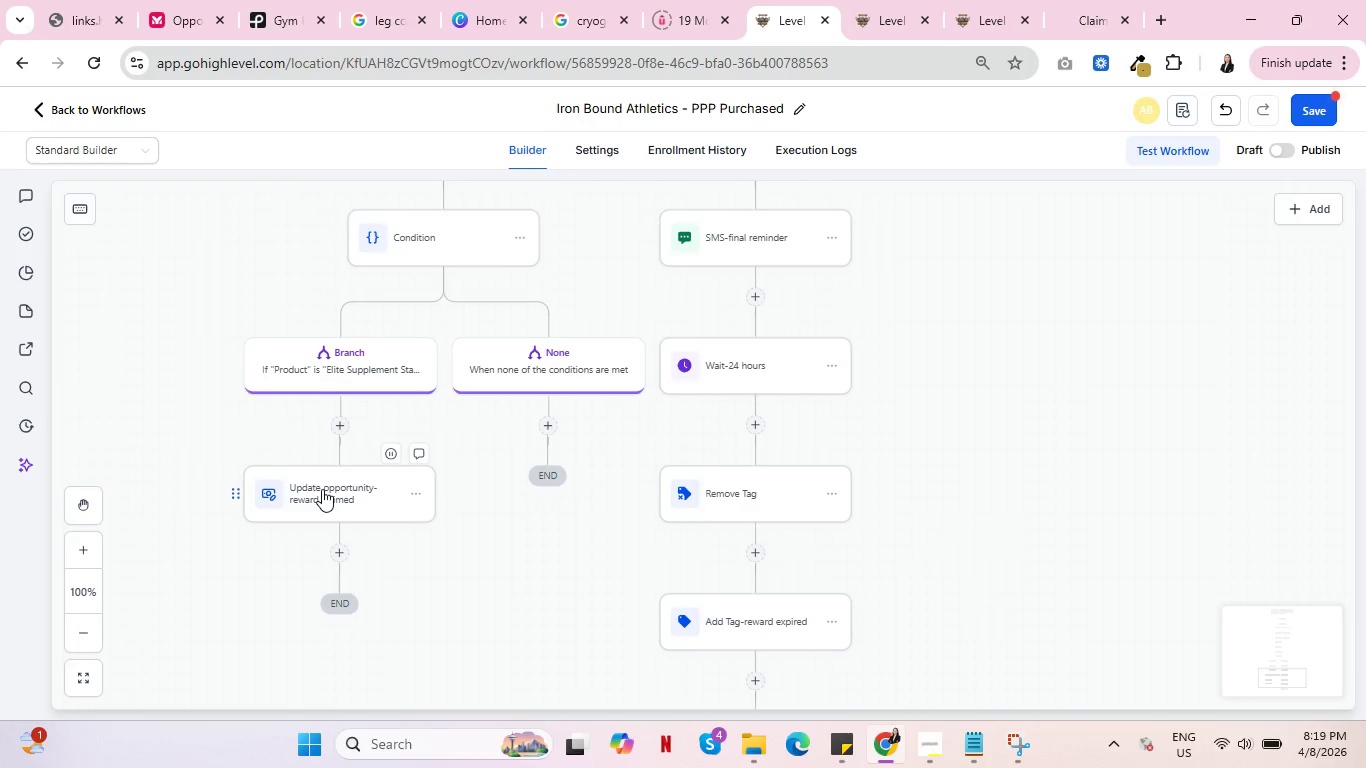 
left_click([322, 489])
 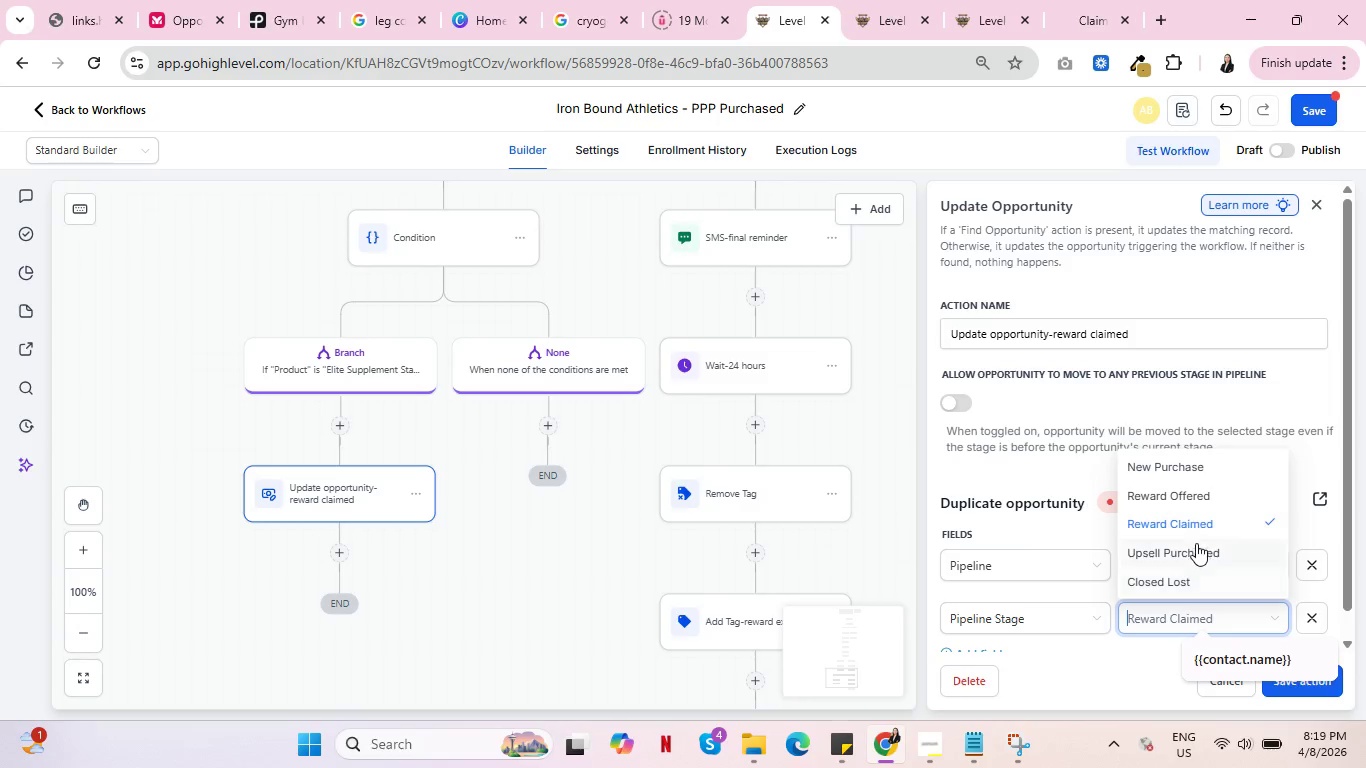 
wait(5.19)
 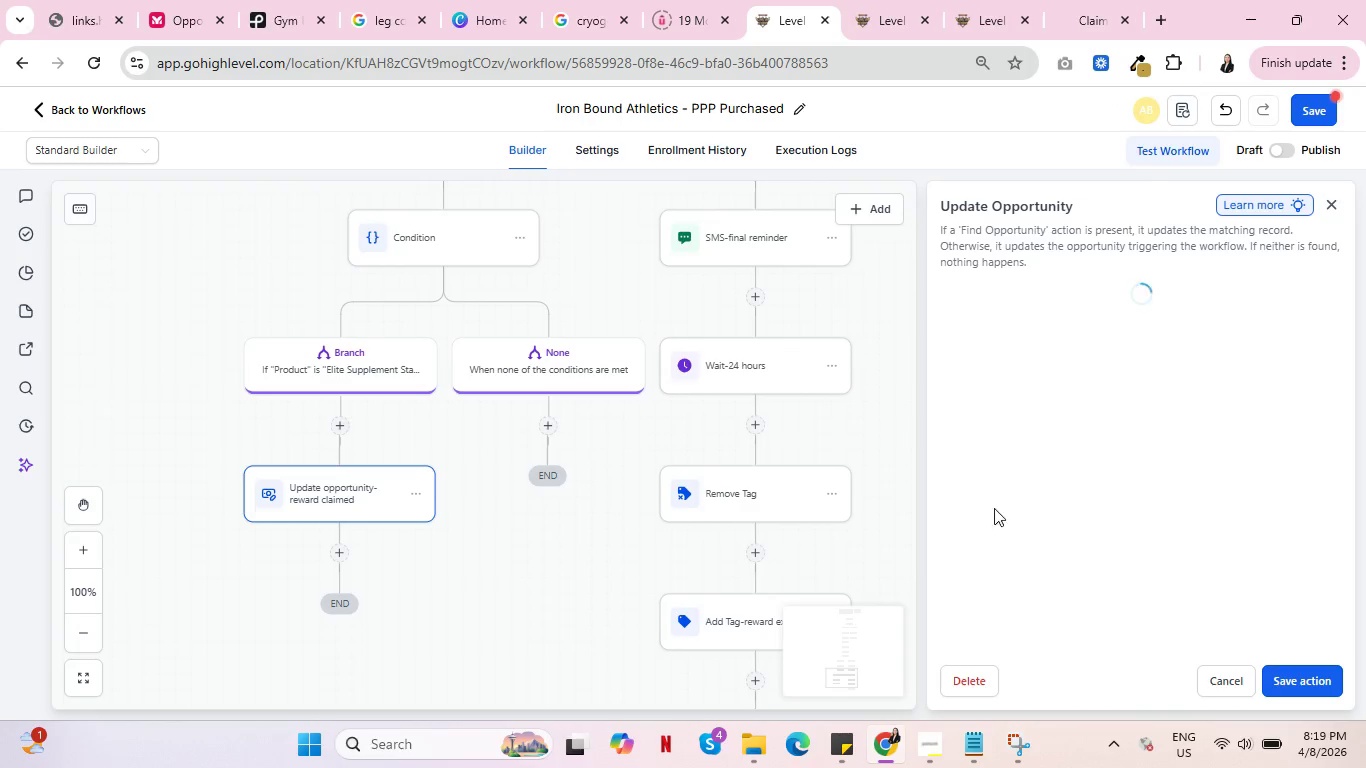 
left_click([1195, 540])
 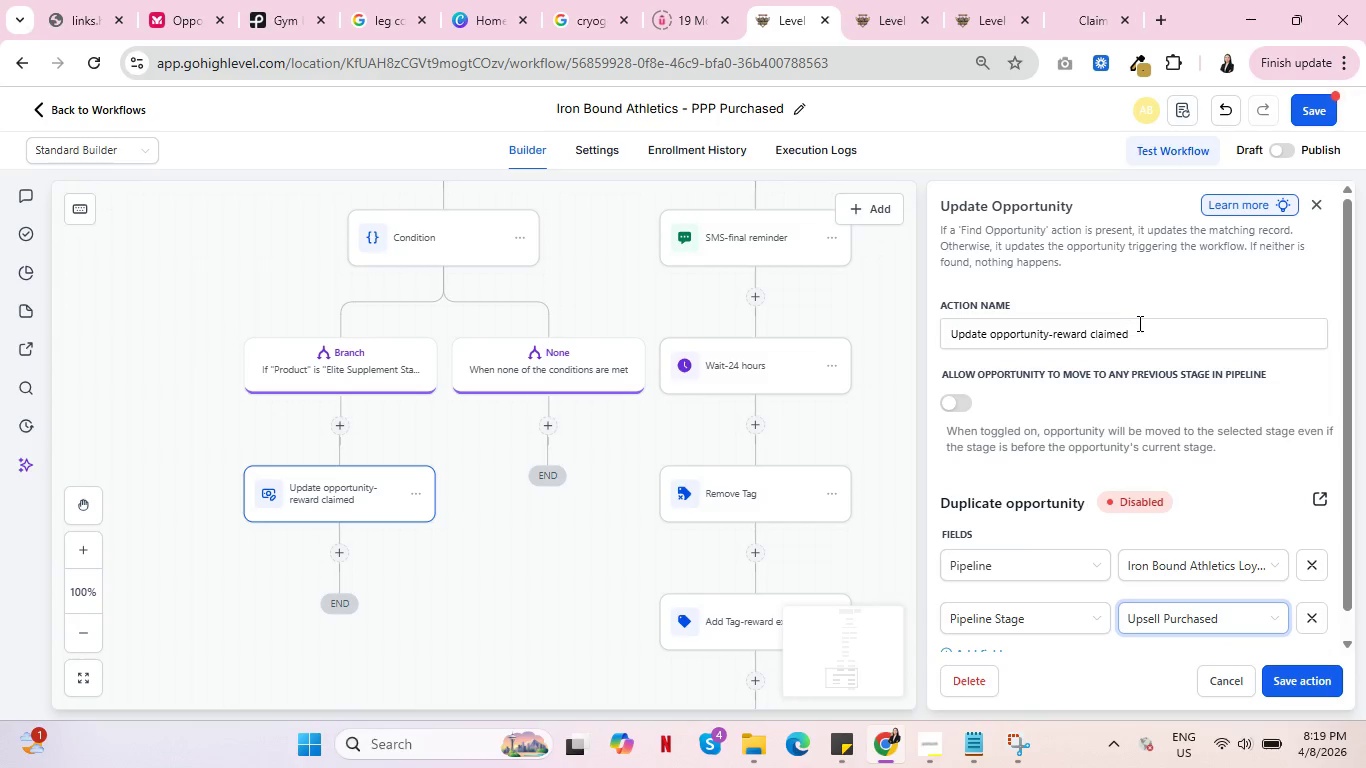 
left_click_drag(start_coordinate=[1144, 324], to_coordinate=[1052, 332])
 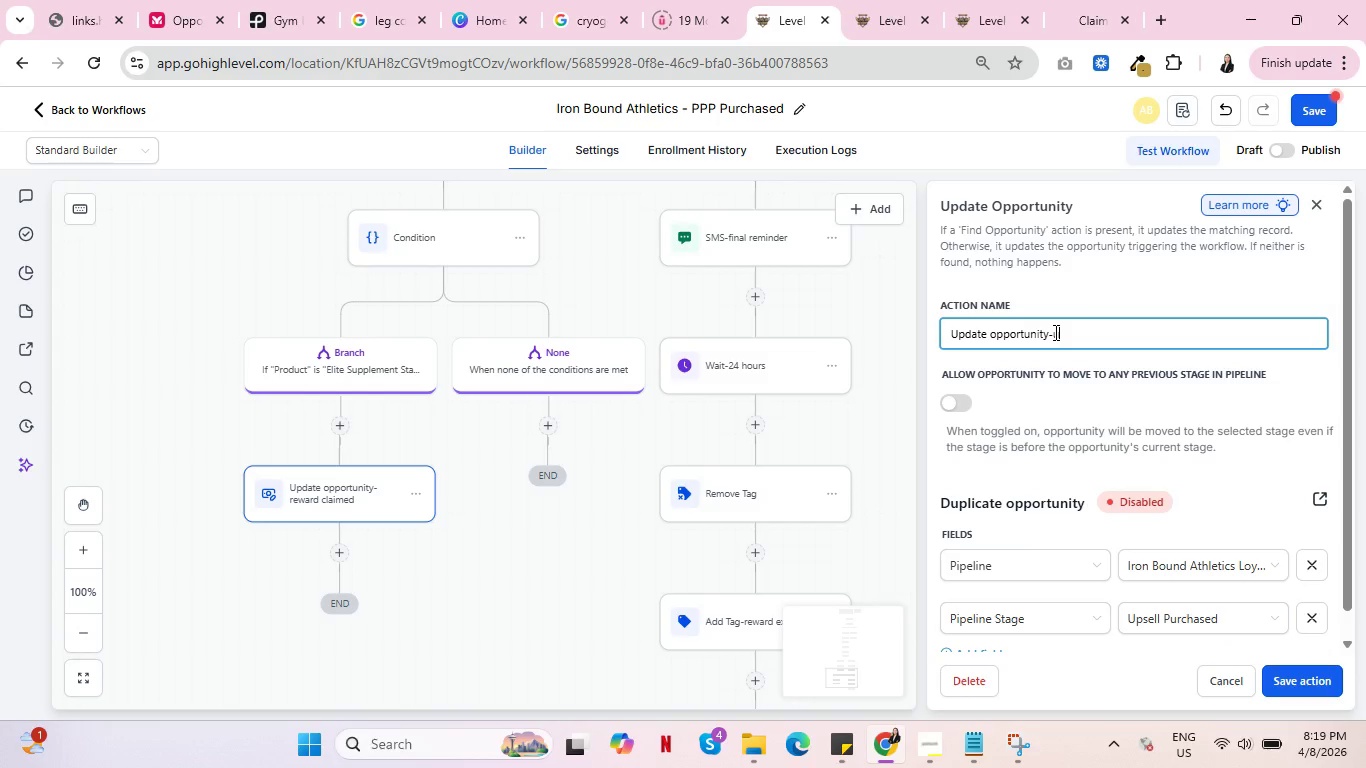 
type(upsell purchased)
 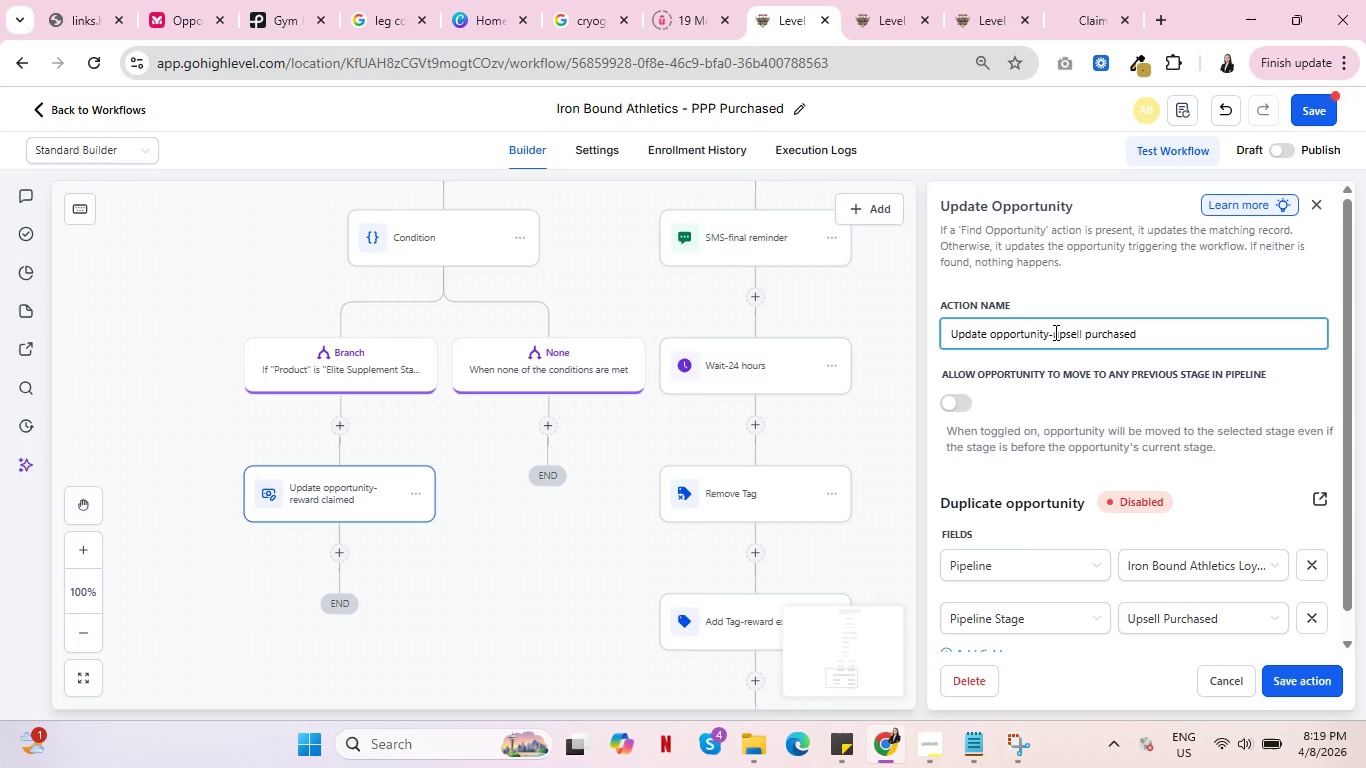 
key(Enter)
 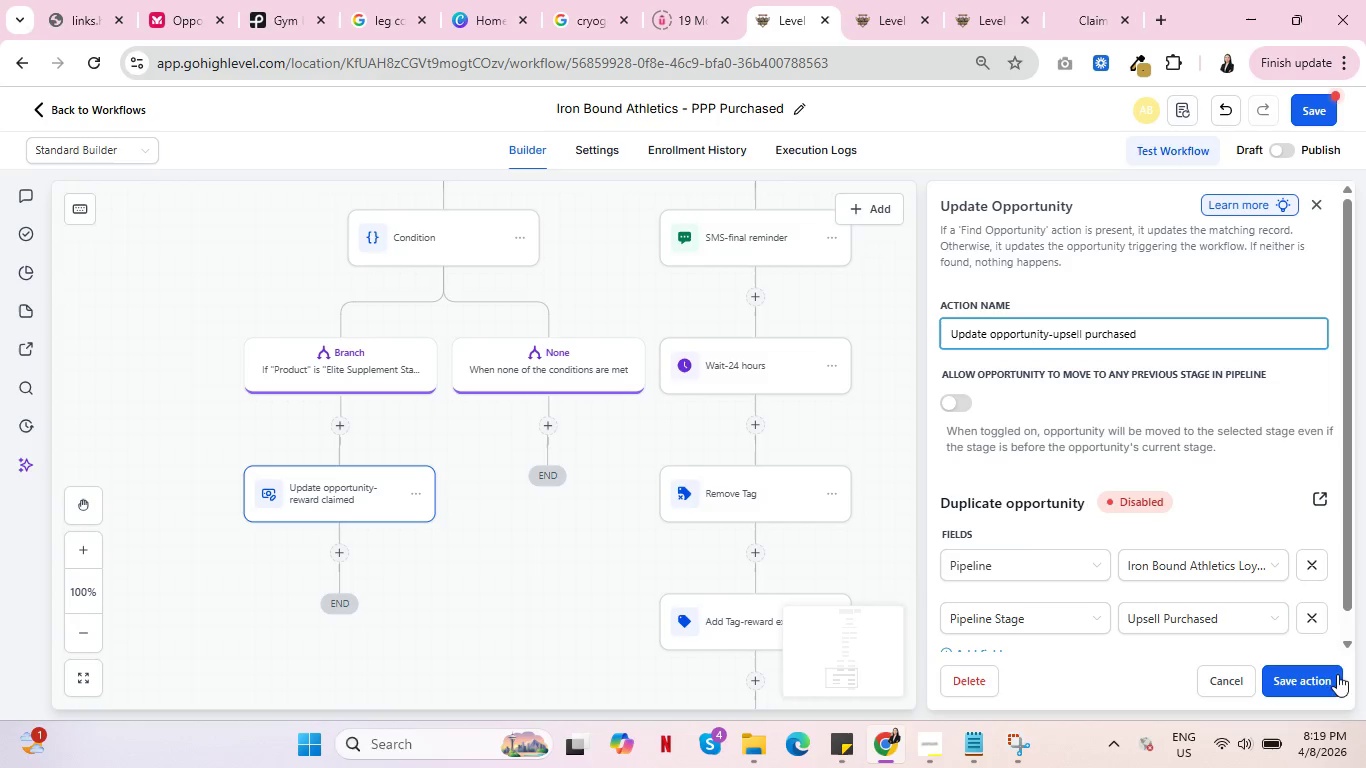 
left_click([1319, 676])
 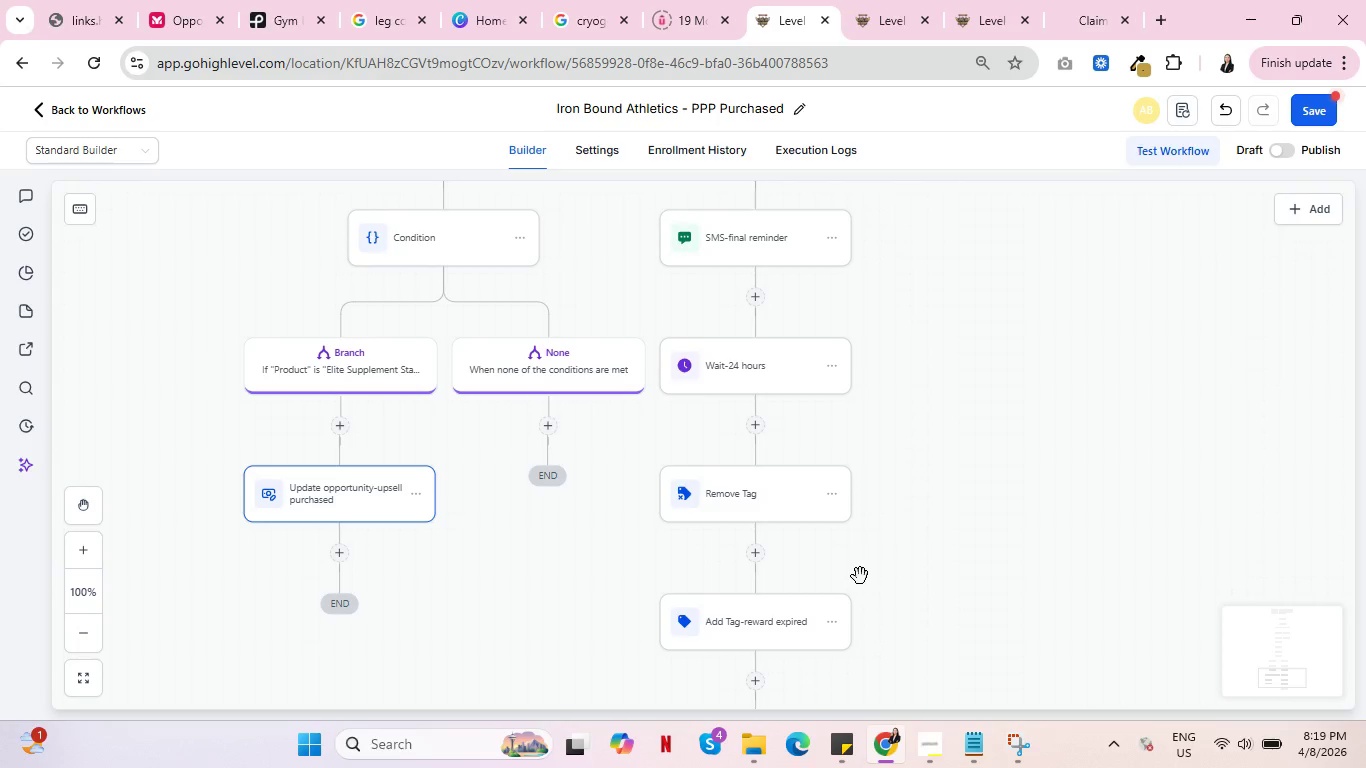 
scroll: coordinate [611, 546], scroll_direction: up, amount: 9.0
 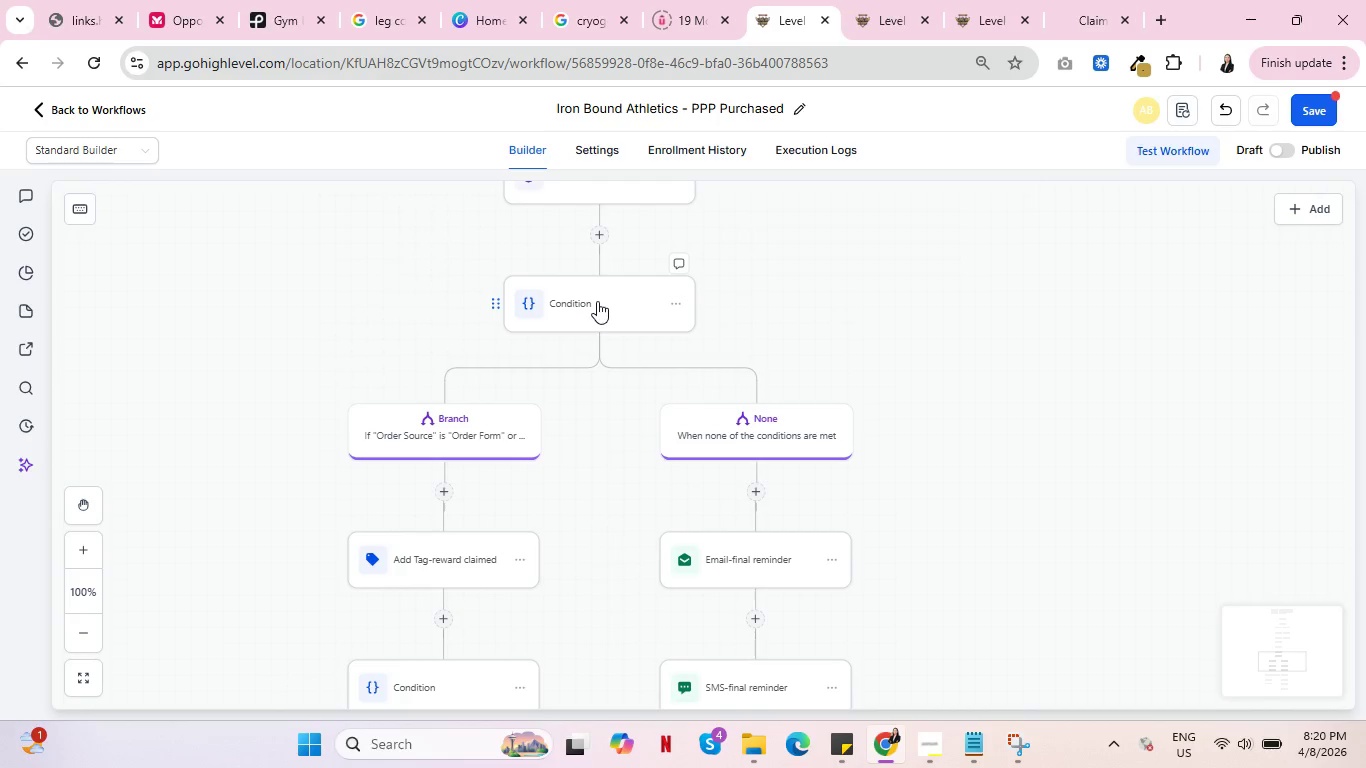 
left_click([597, 301])
 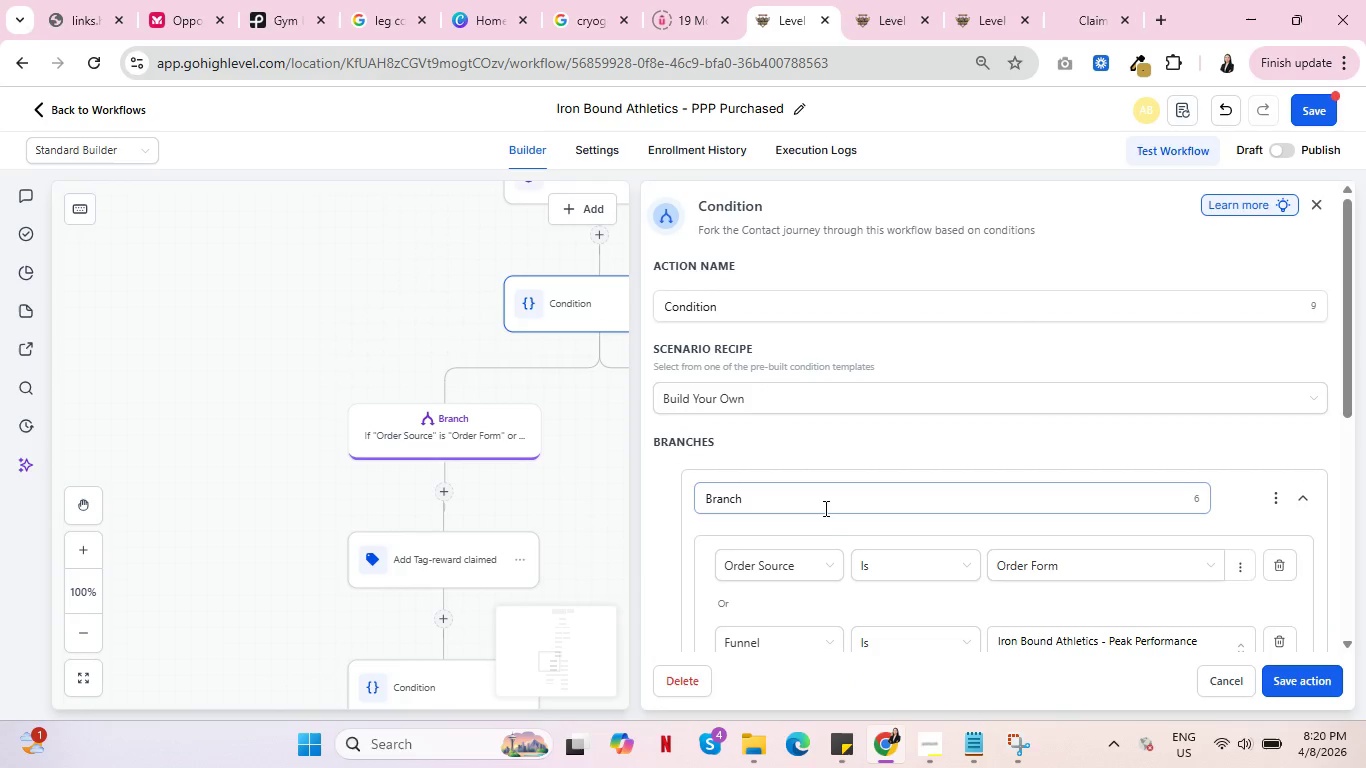 
scroll: coordinate [803, 539], scroll_direction: down, amount: 2.0
 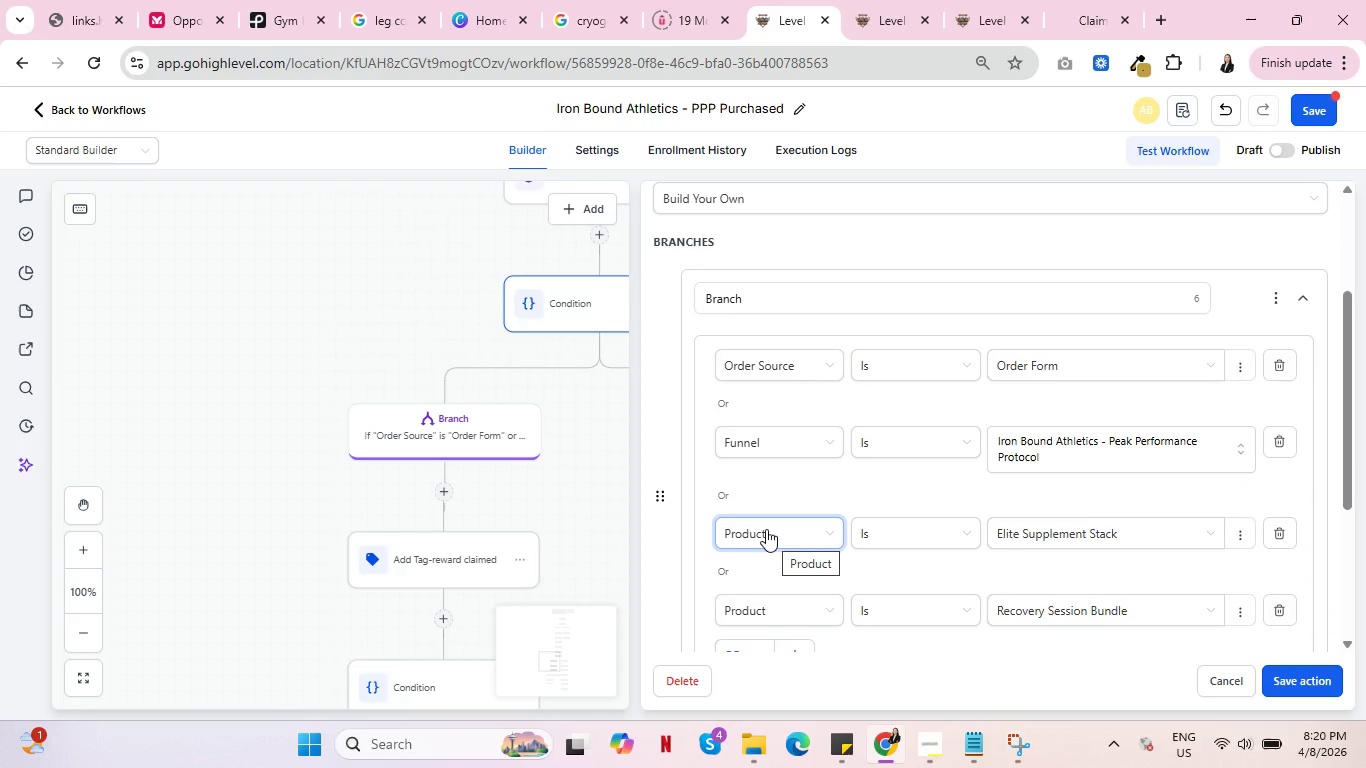 
wait(5.12)
 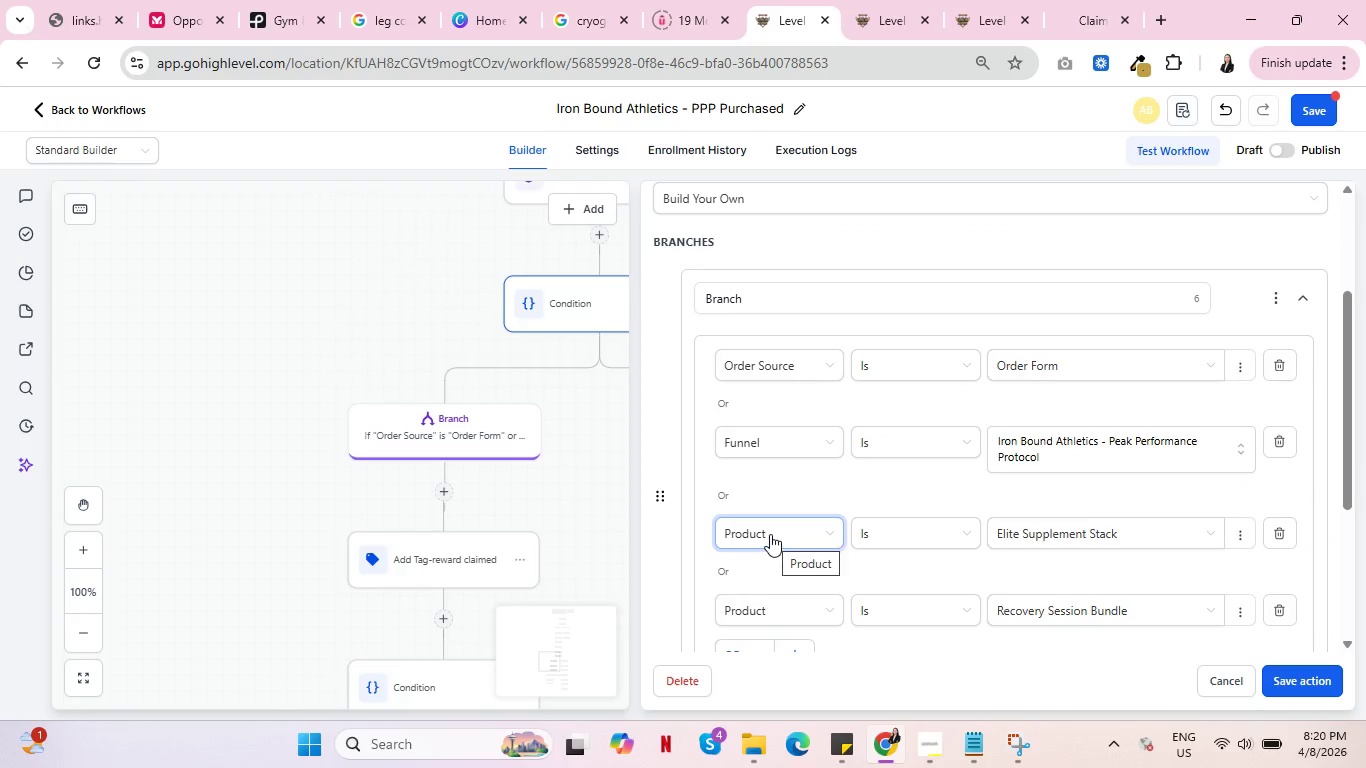 
scroll: coordinate [749, 536], scroll_direction: down, amount: 2.0
 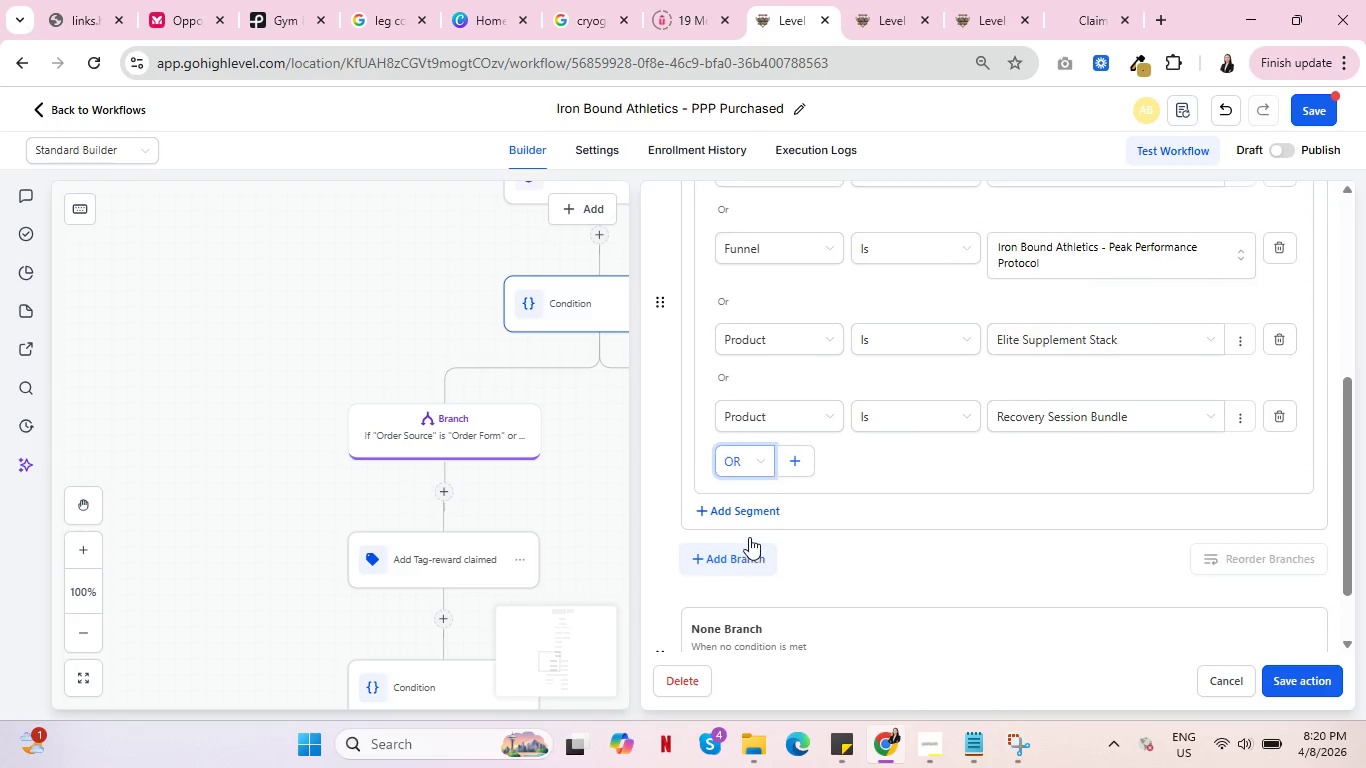 
scroll: coordinate [749, 537], scroll_direction: up, amount: 4.0
 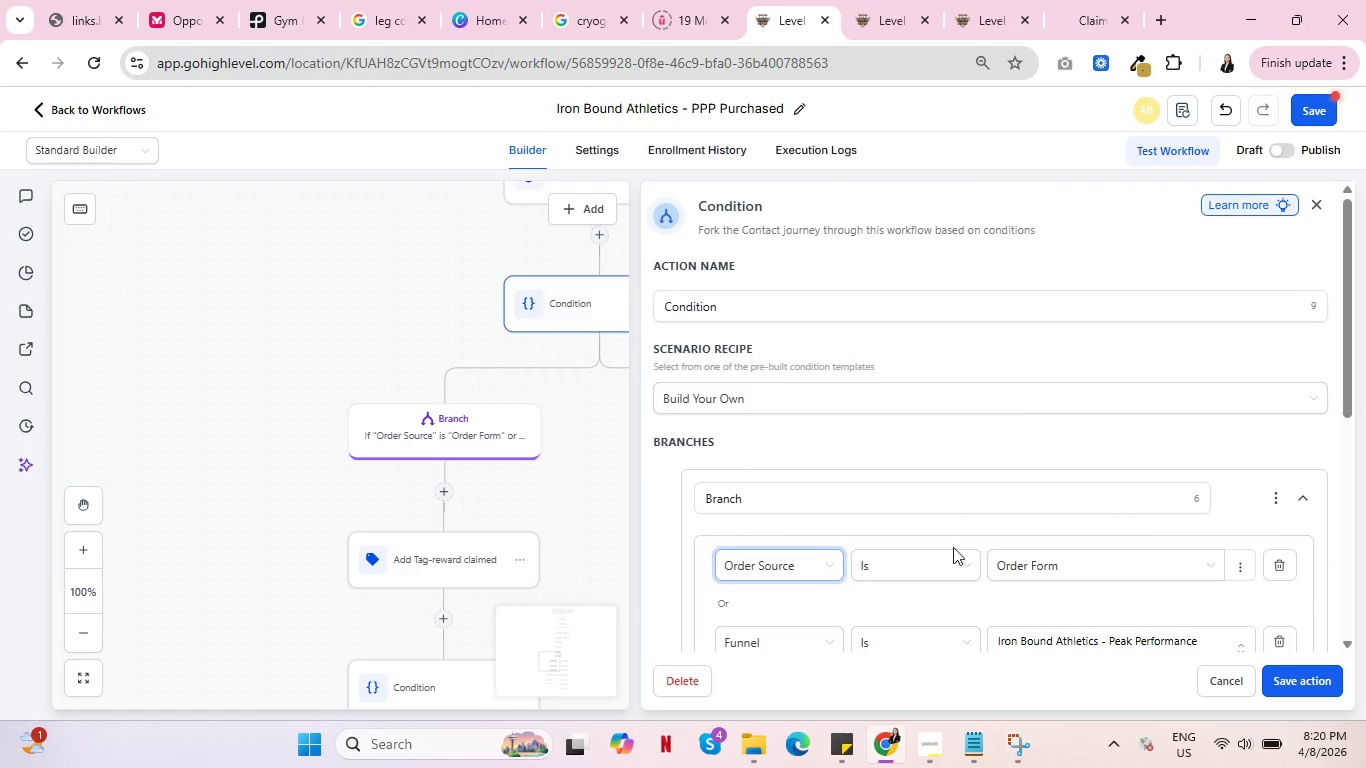 
scroll: coordinate [974, 544], scroll_direction: down, amount: 1.0
 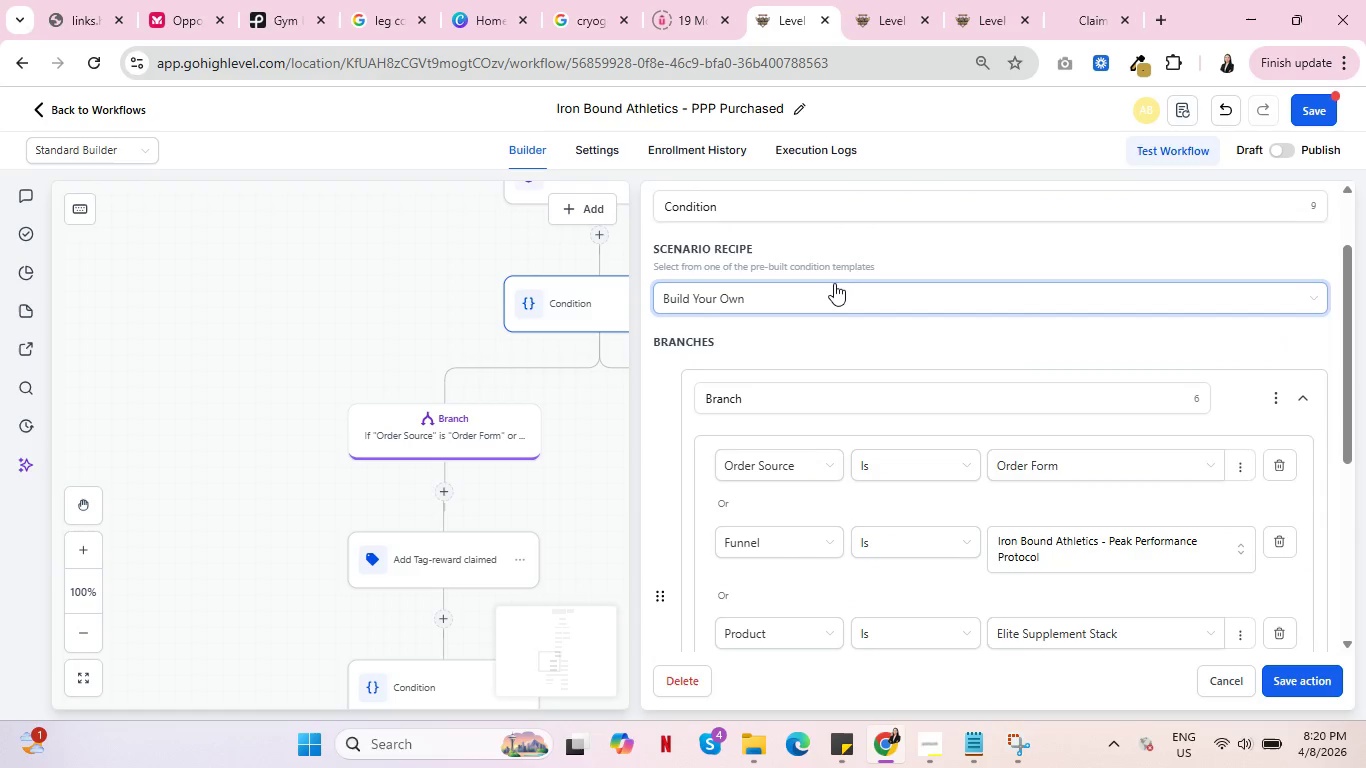 
left_click([834, 283])
 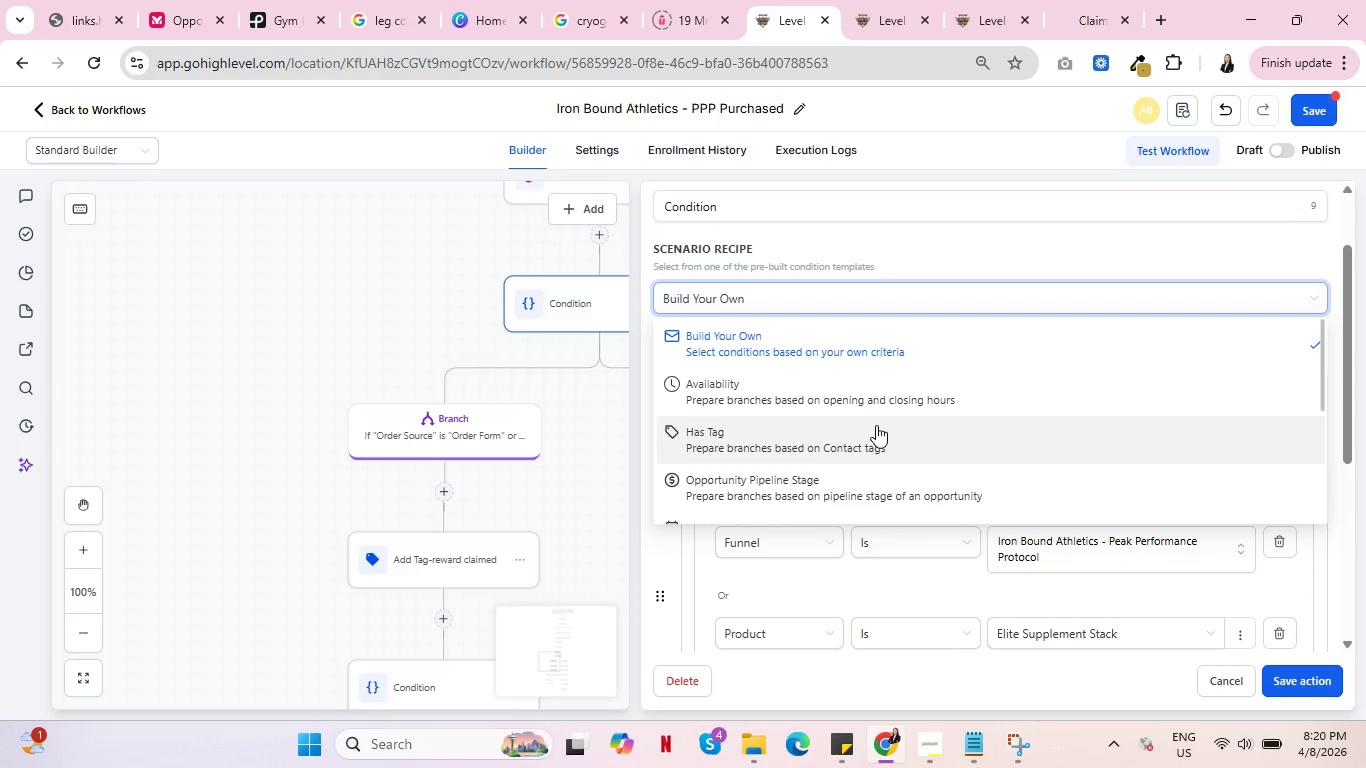 
wait(18.58)
 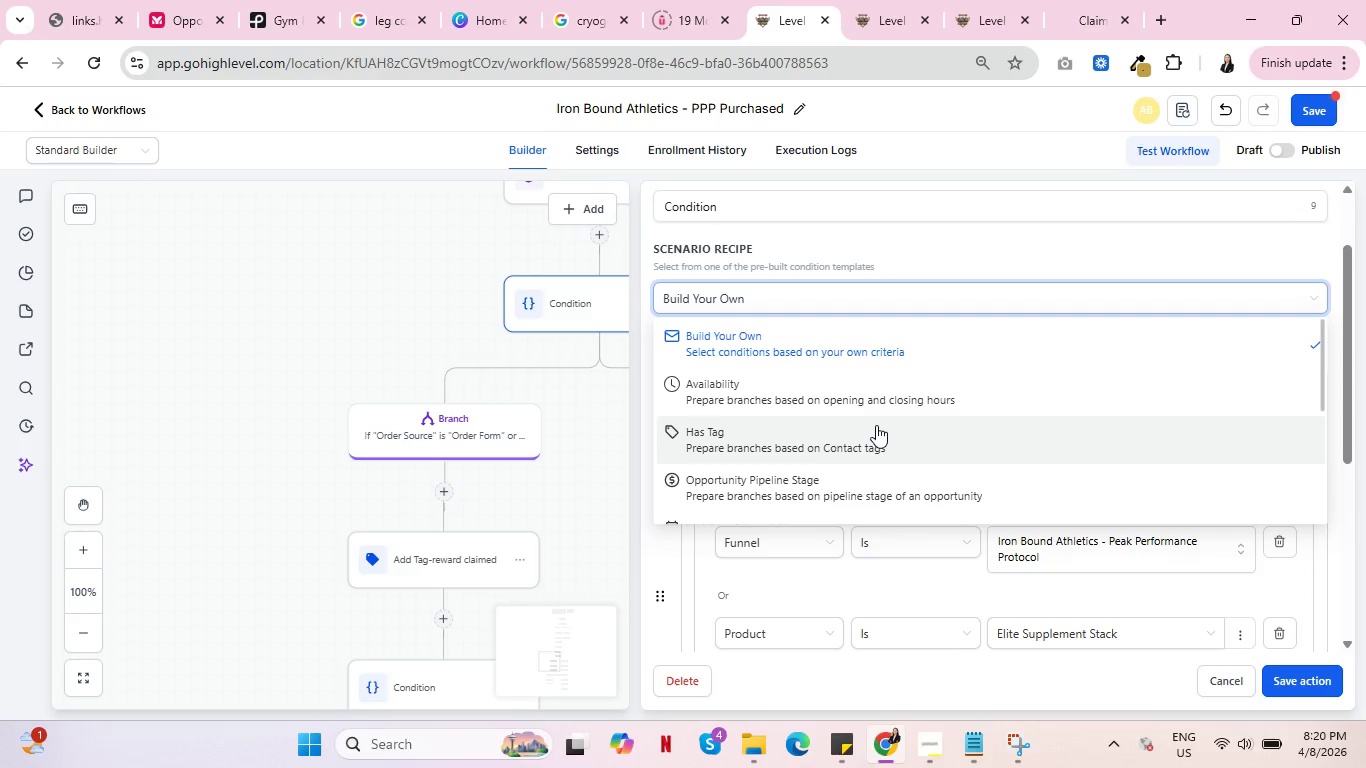 
scroll: coordinate [919, 429], scroll_direction: down, amount: 3.0
 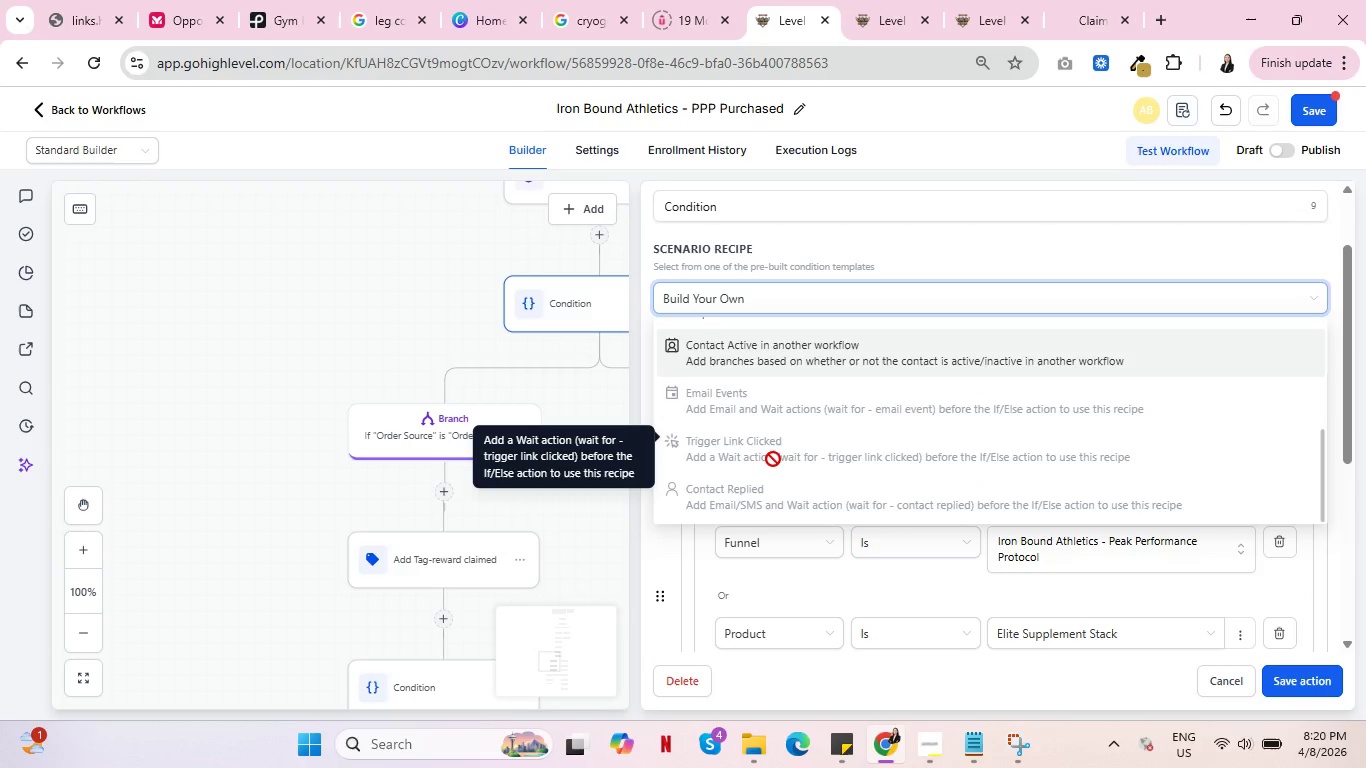 
wait(8.11)
 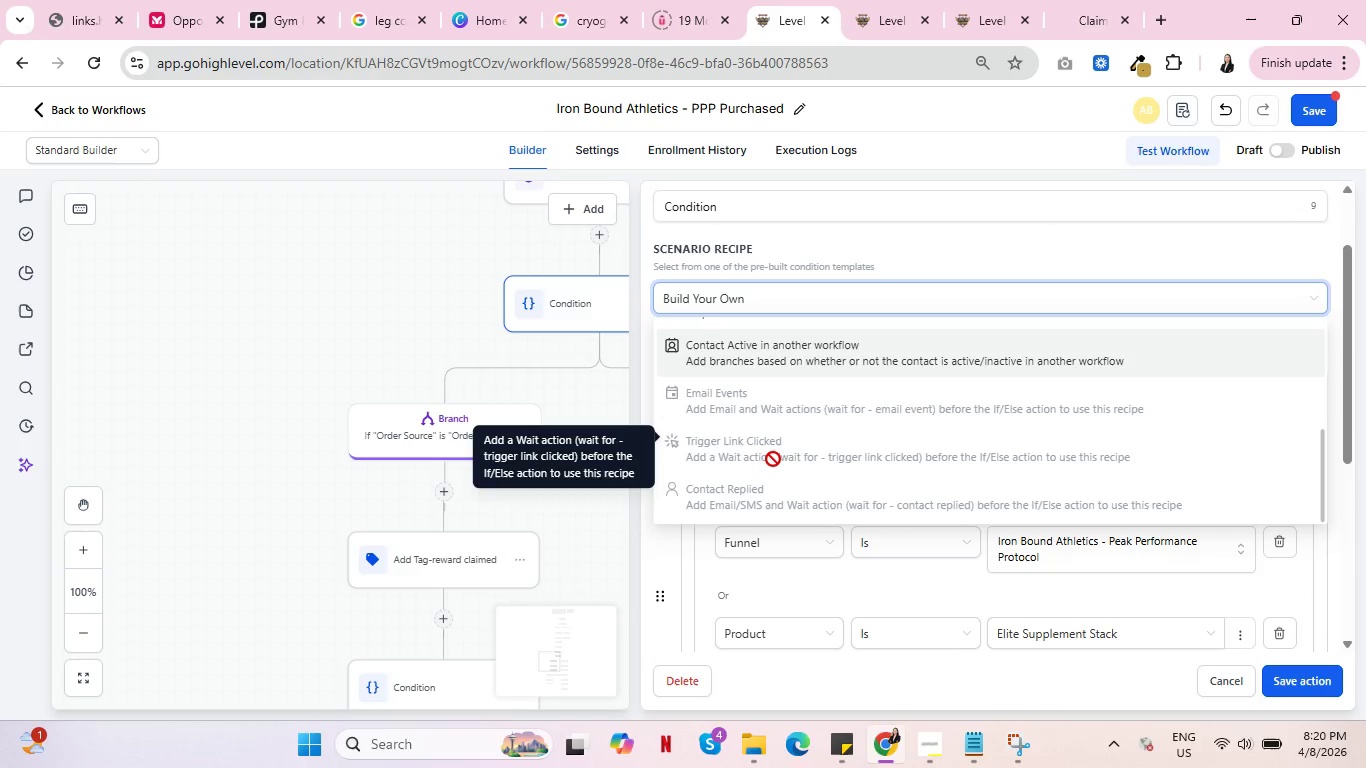 
left_click([1222, 674])
 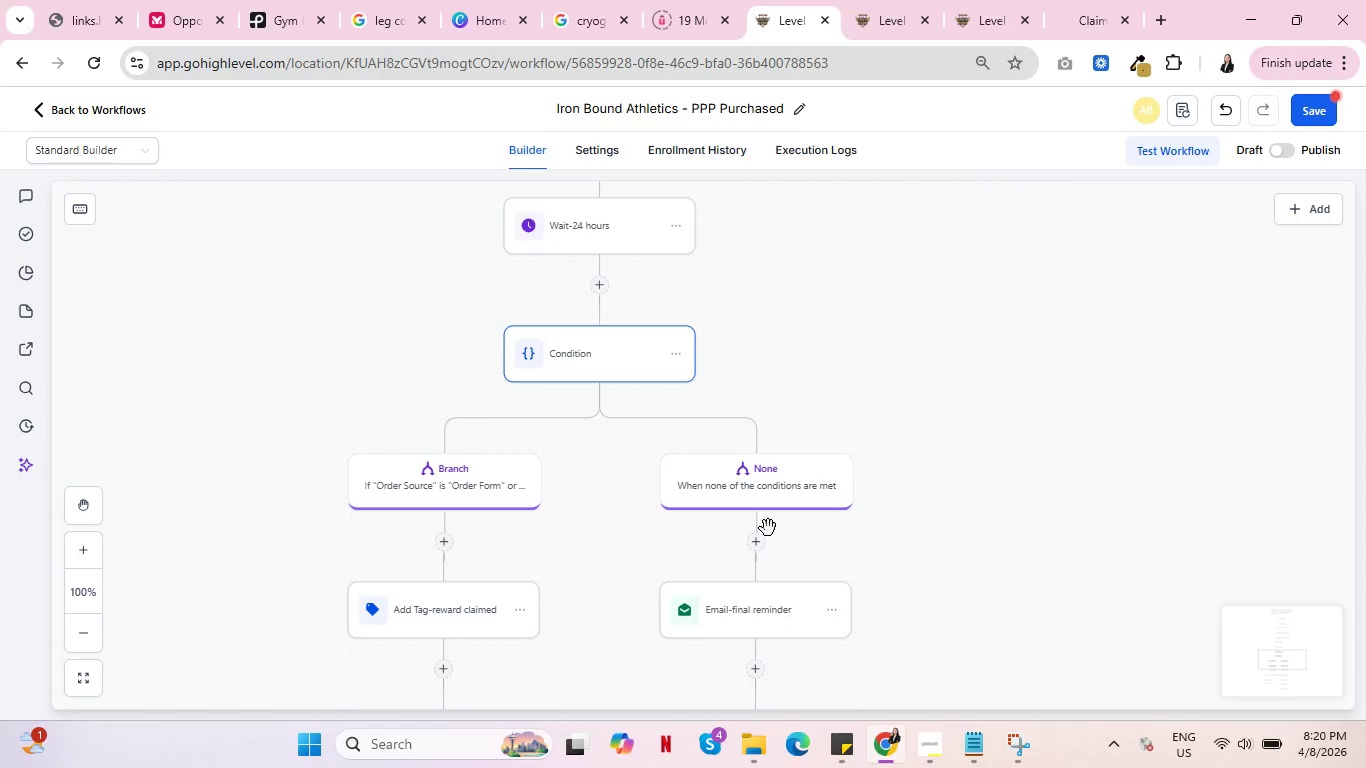 
scroll: coordinate [768, 528], scroll_direction: up, amount: 2.0
 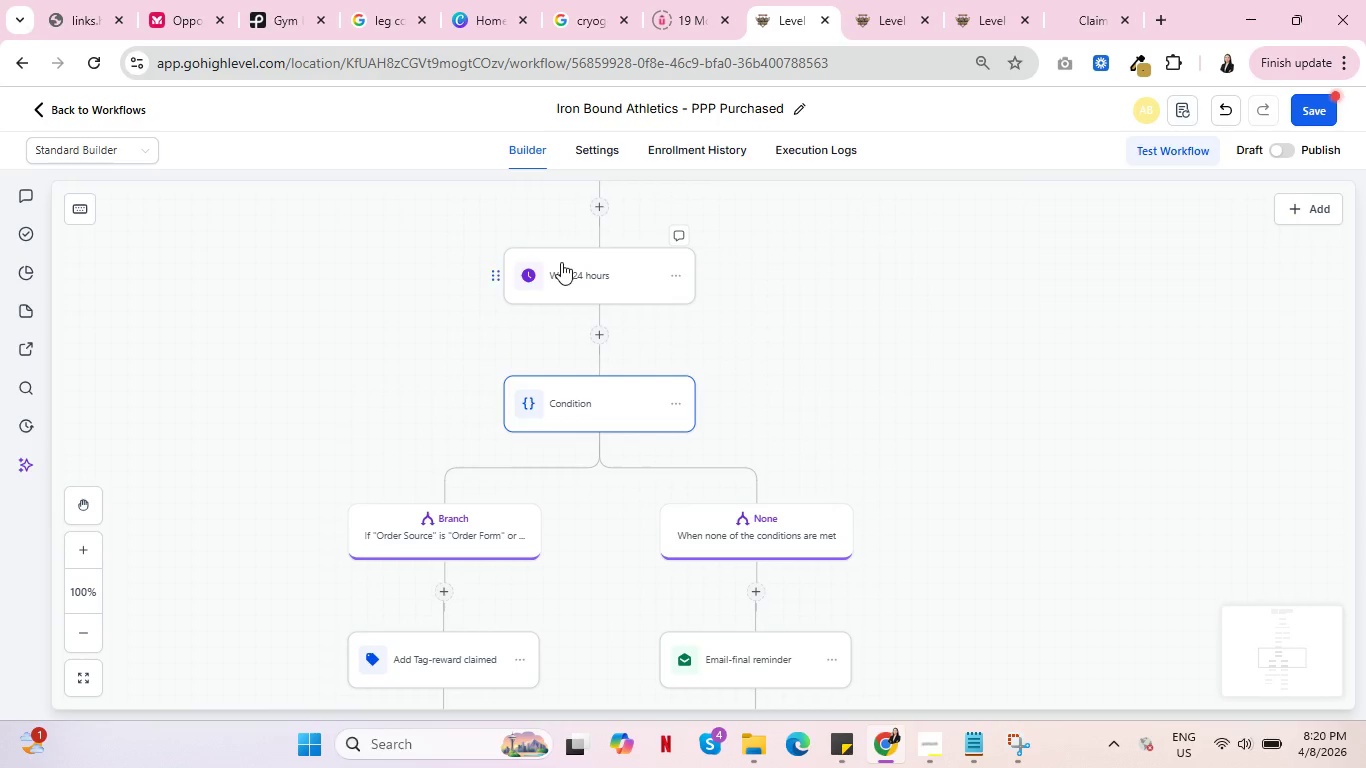 
left_click([561, 262])
 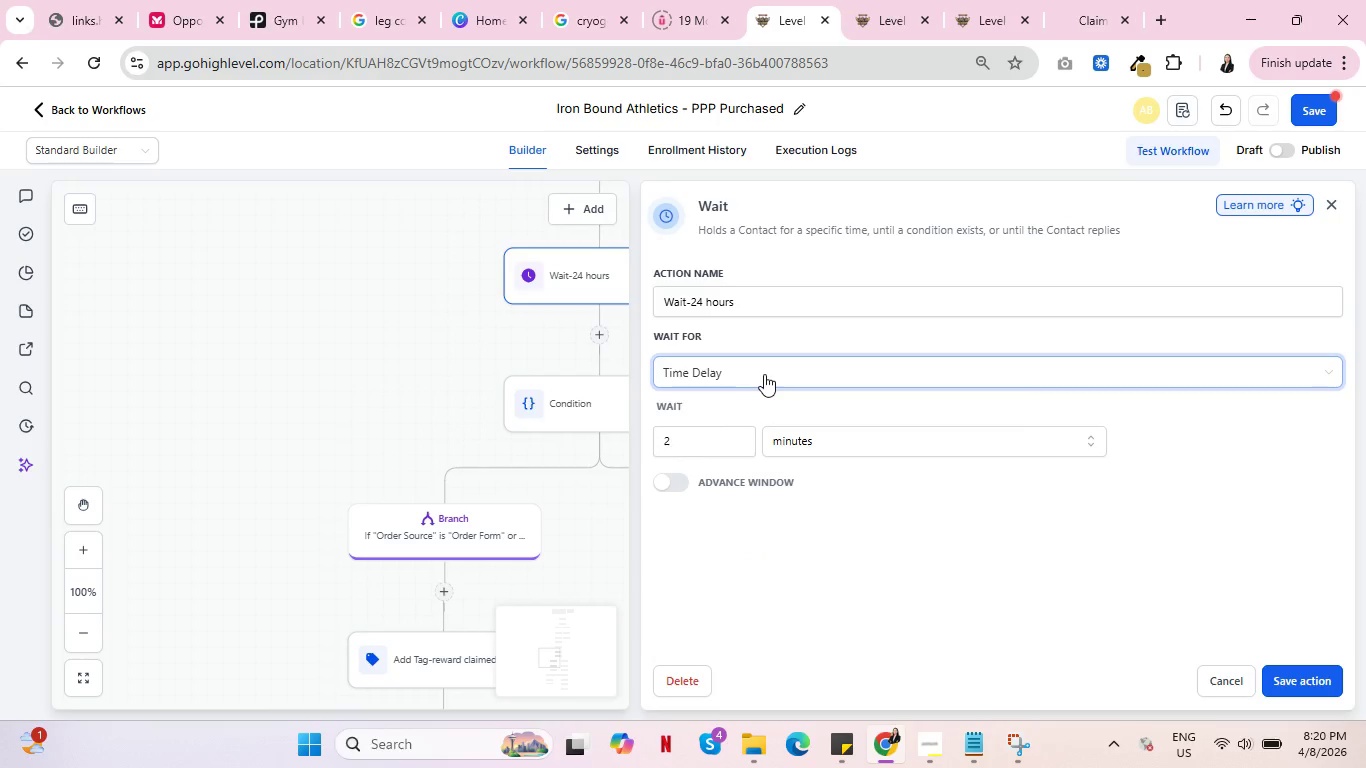 
left_click([764, 374])
 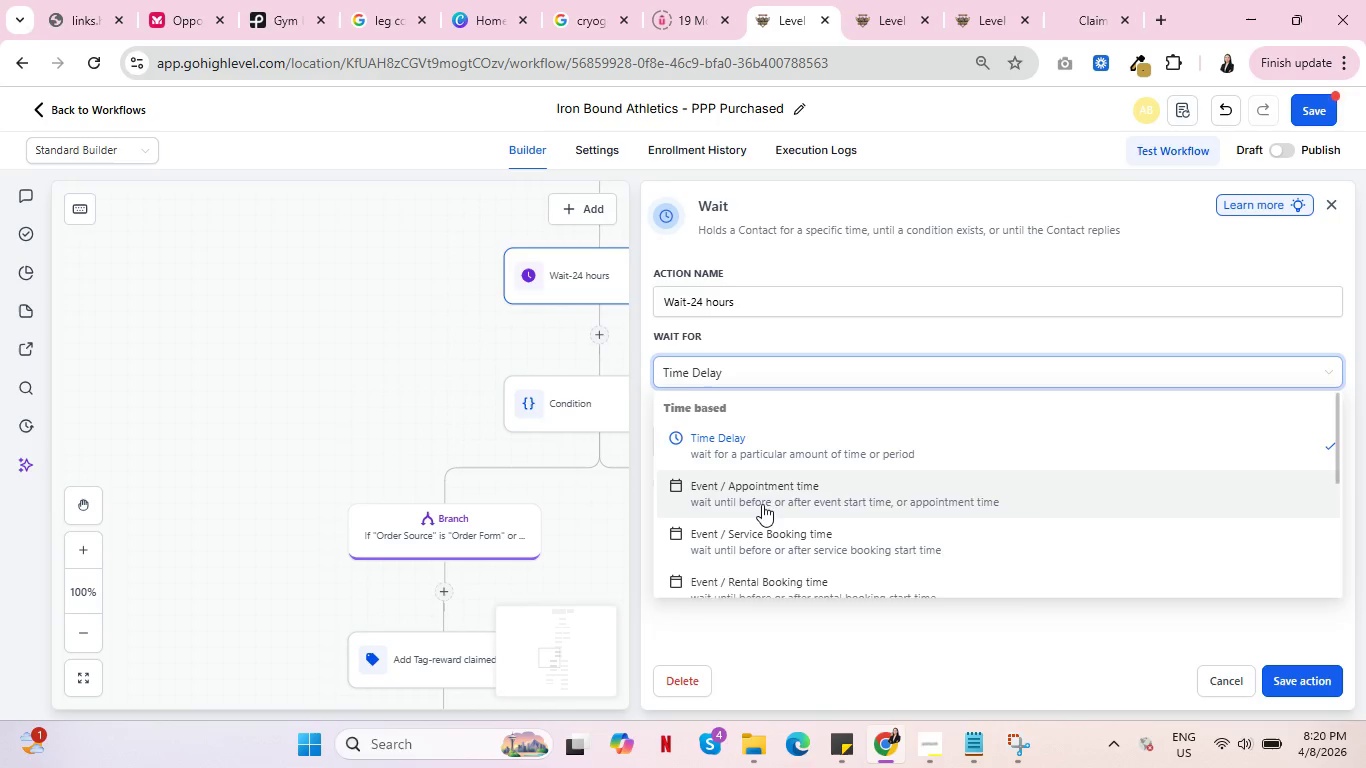 
scroll: coordinate [787, 534], scroll_direction: down, amount: 3.0
 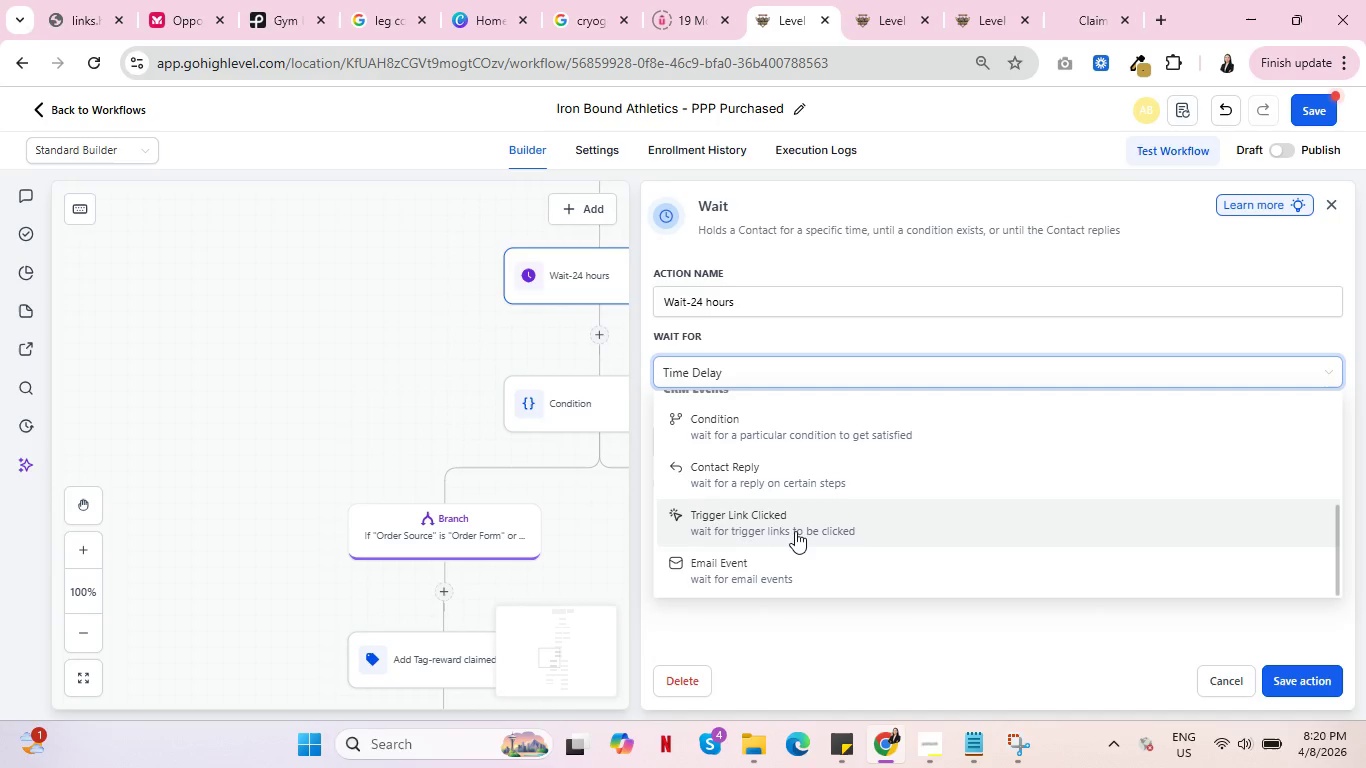 
left_click([795, 529])
 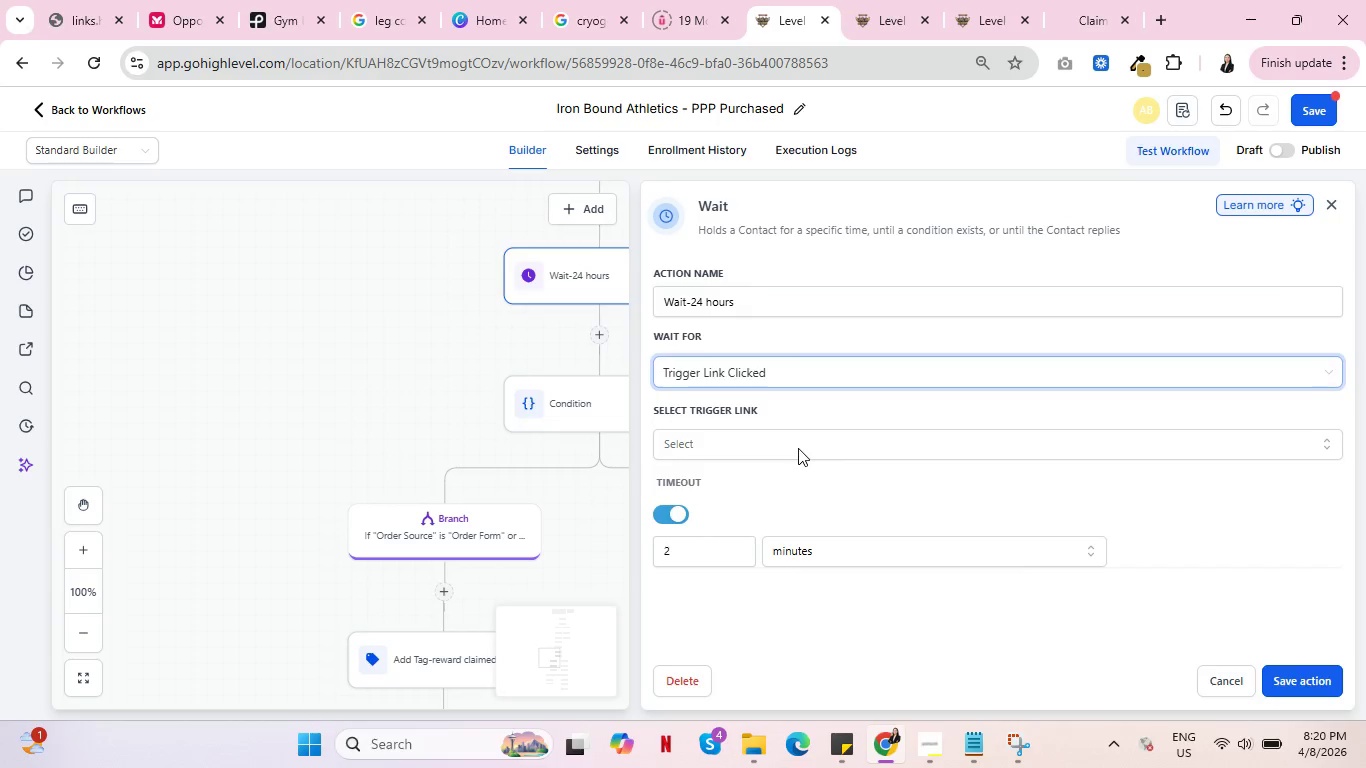 
left_click([798, 448])
 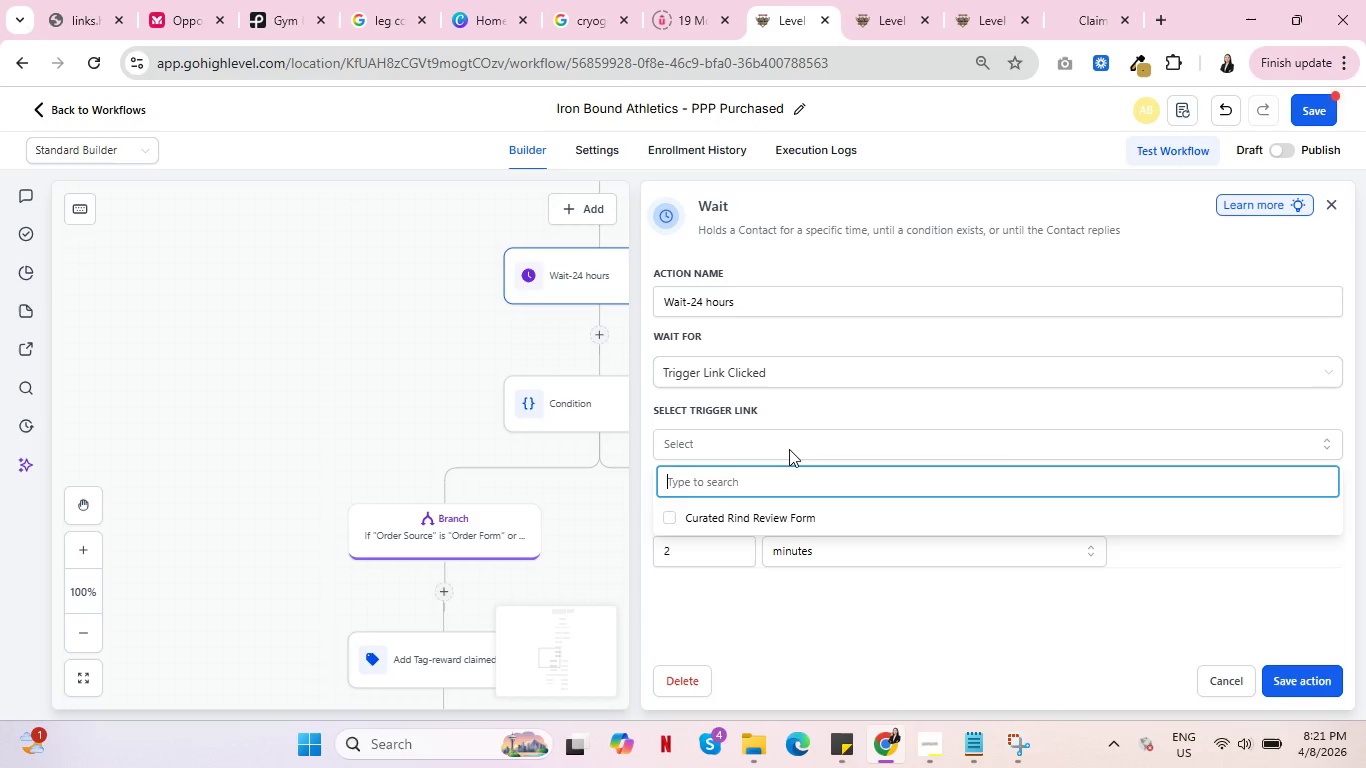 
wait(5.69)
 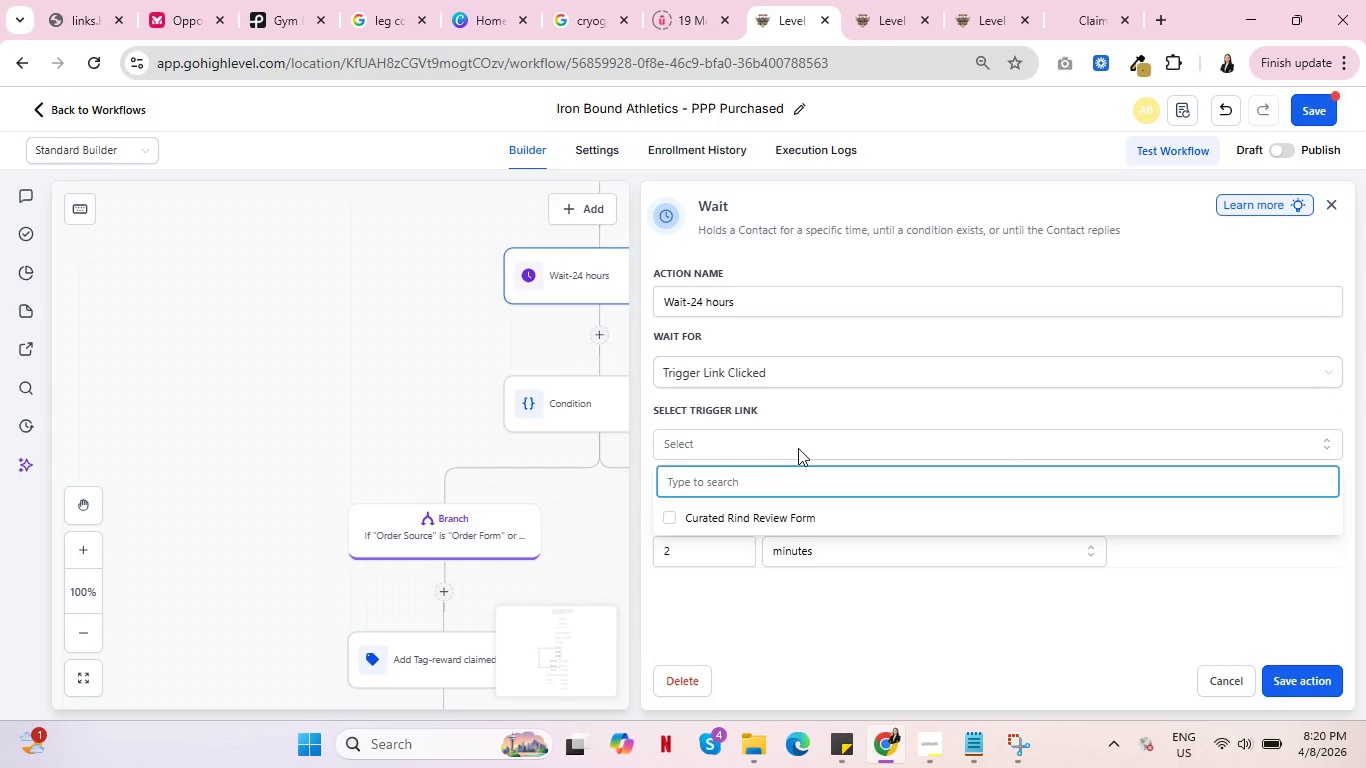 
left_click([882, 0])
 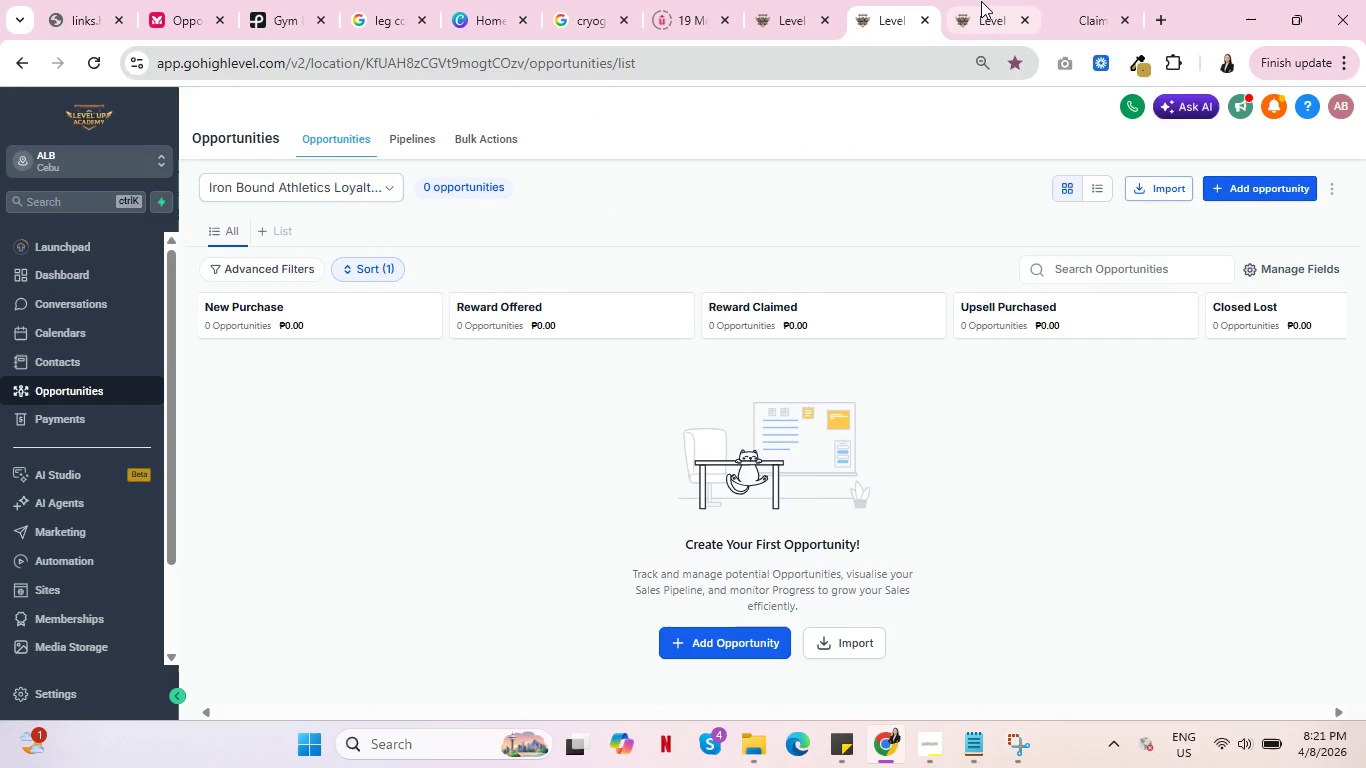 
left_click([981, 1])
 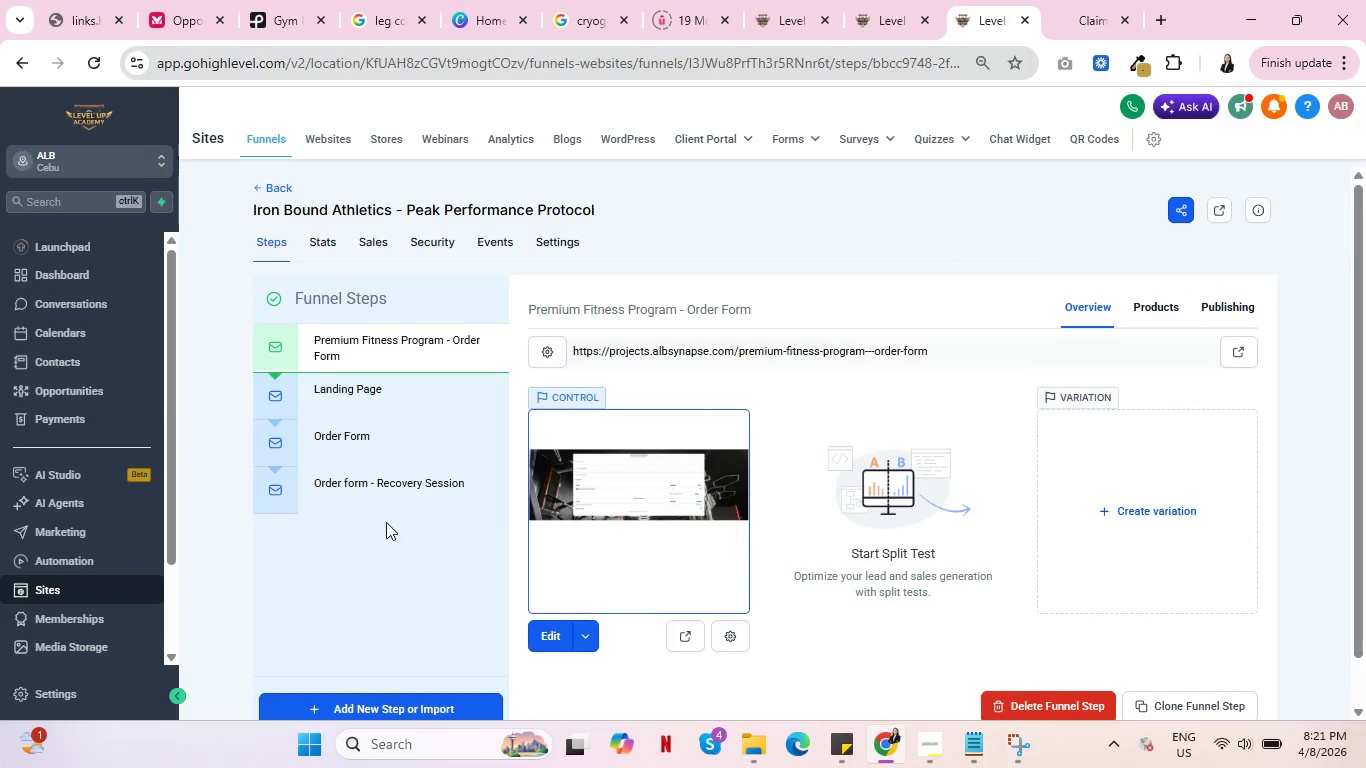 
left_click([386, 395])
 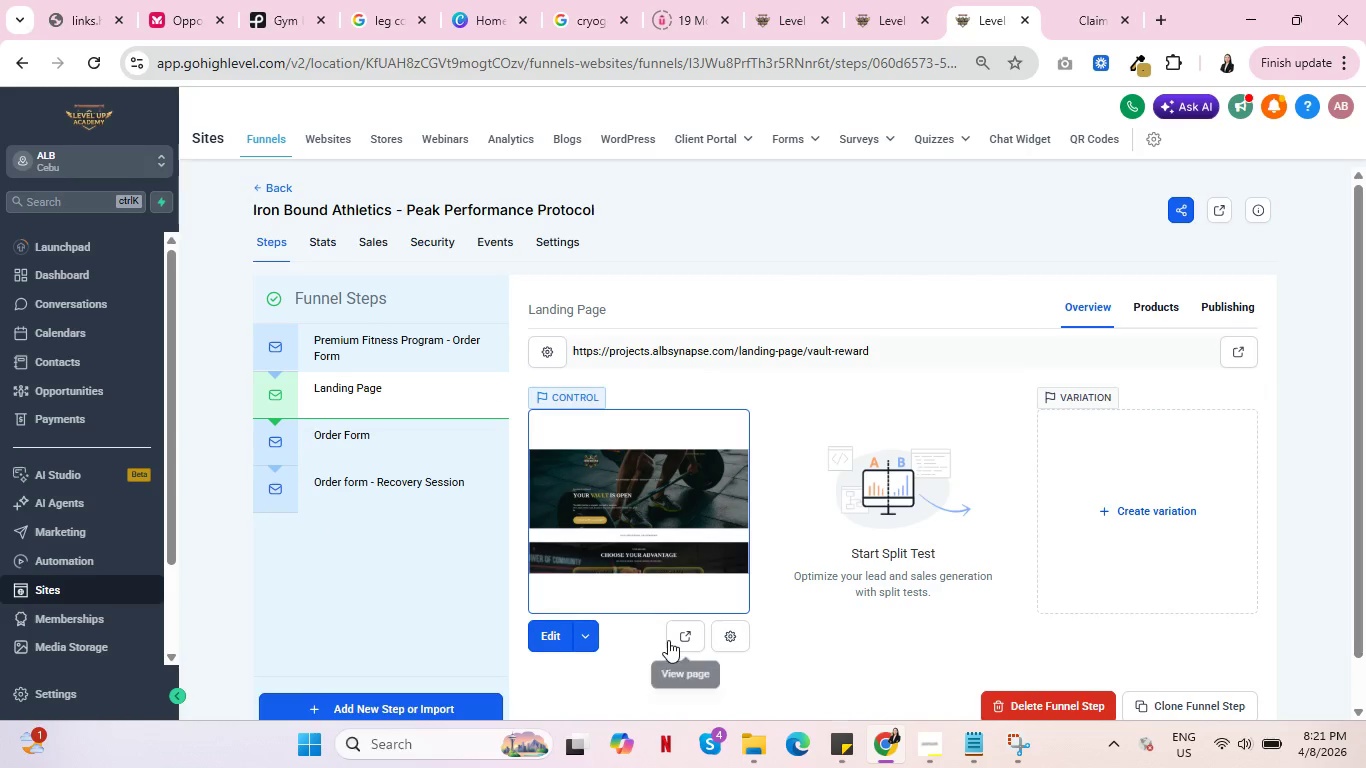 
left_click([679, 637])
 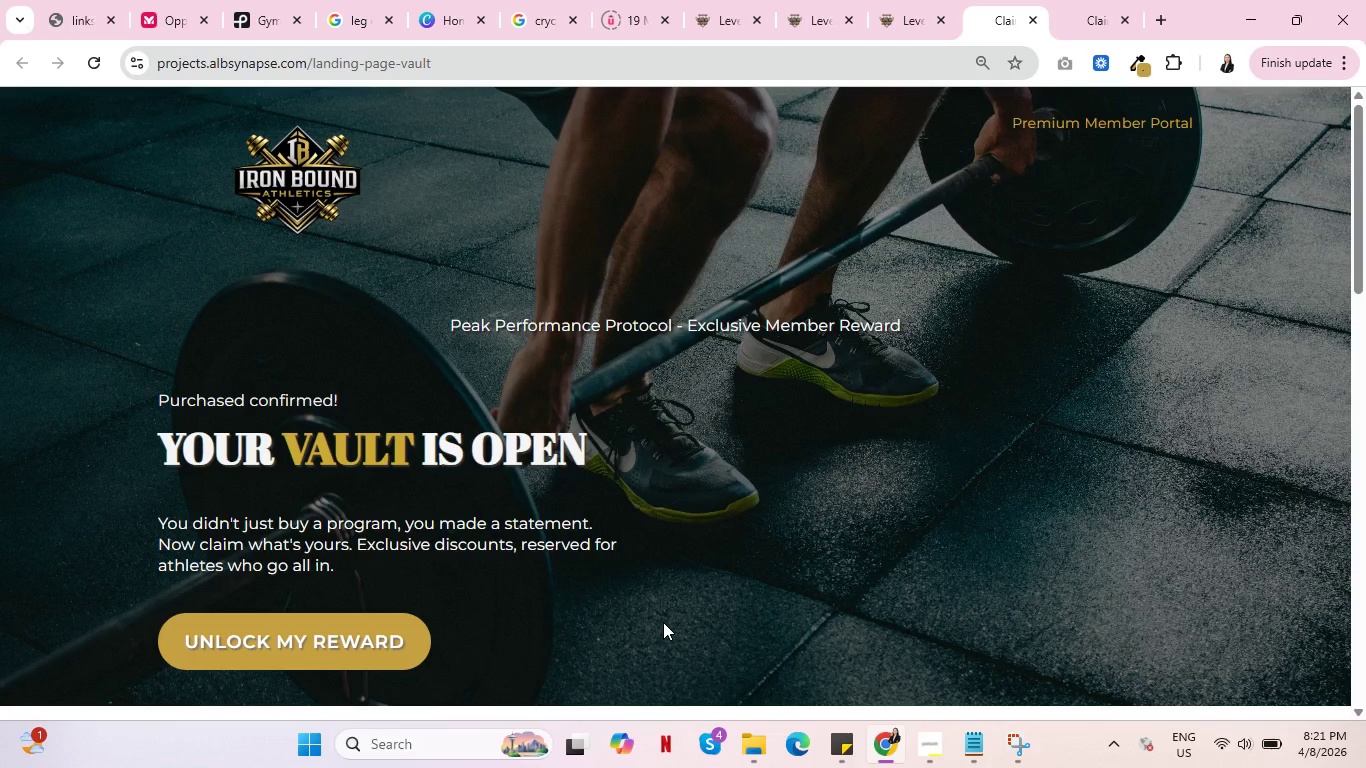 
wait(18.81)
 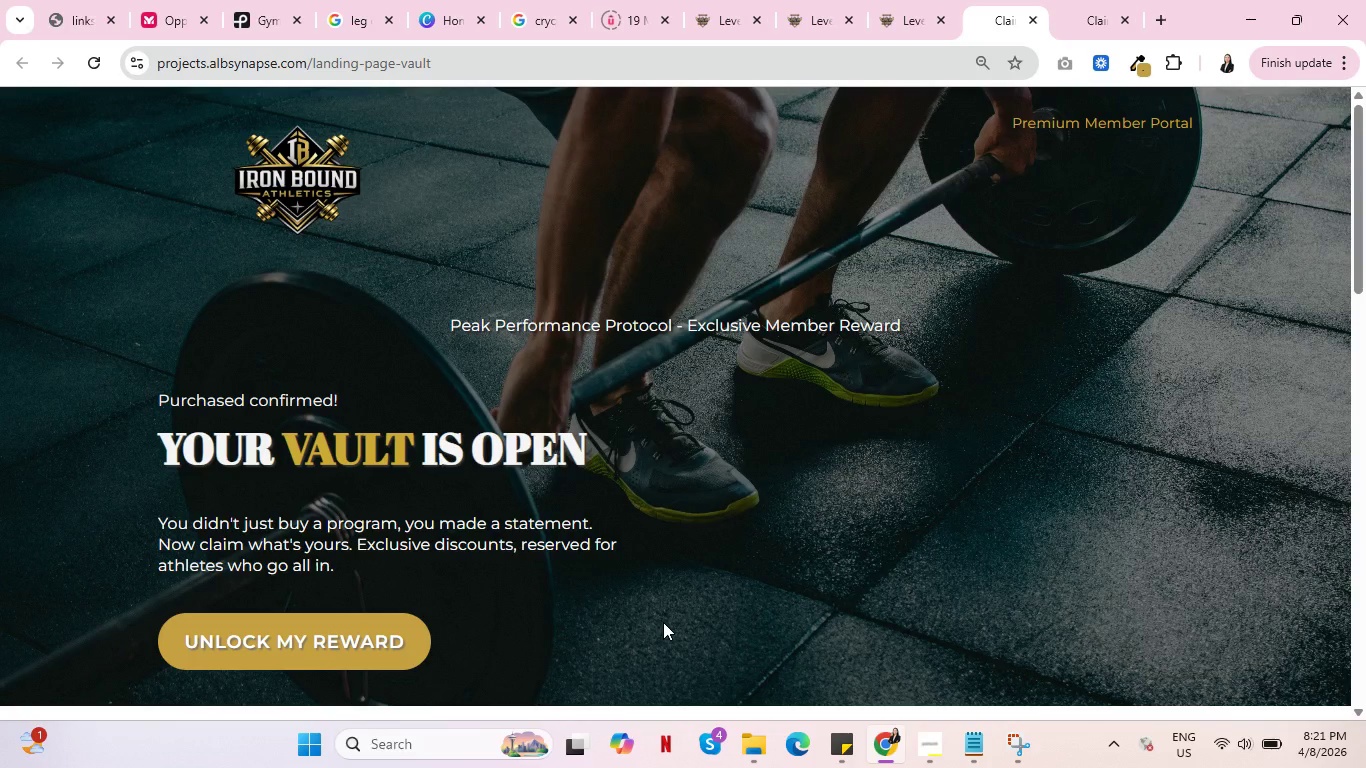 
left_click([301, 635])
 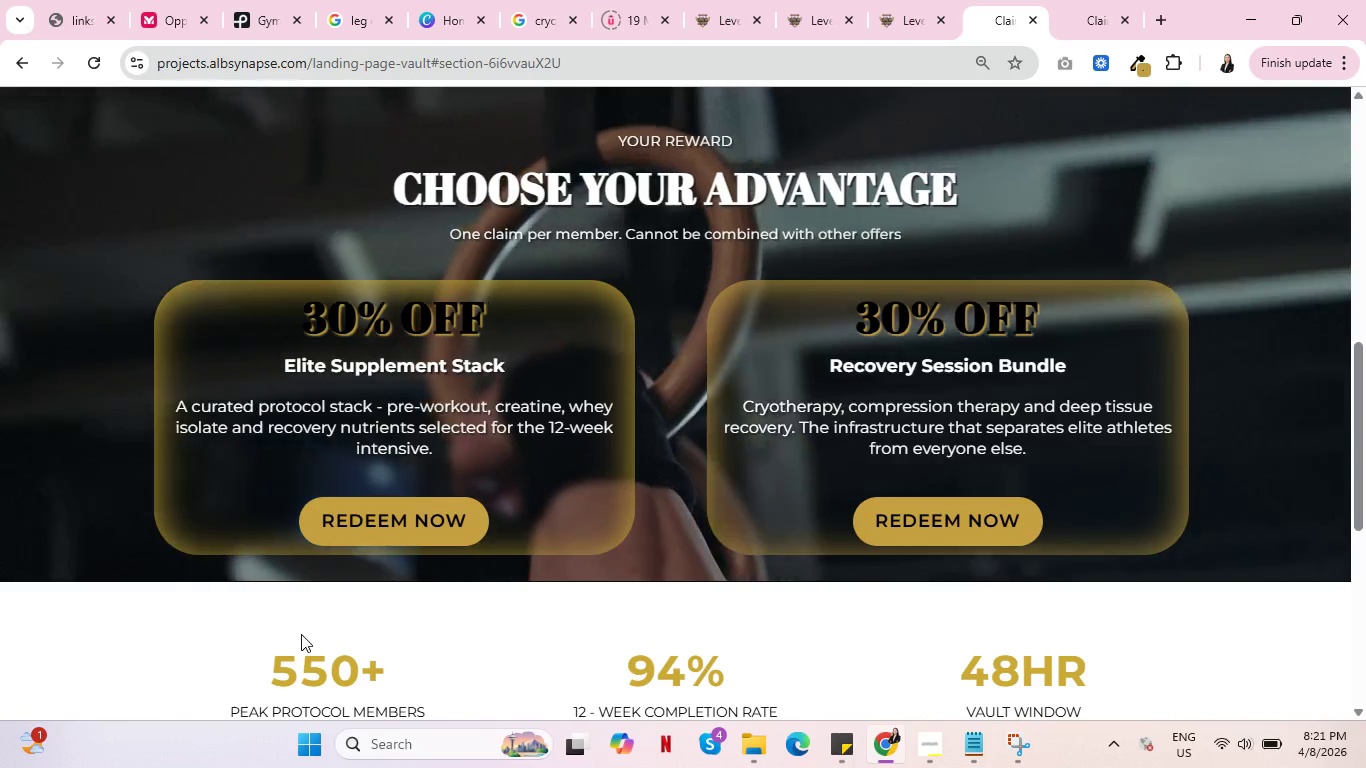 
wait(24.86)
 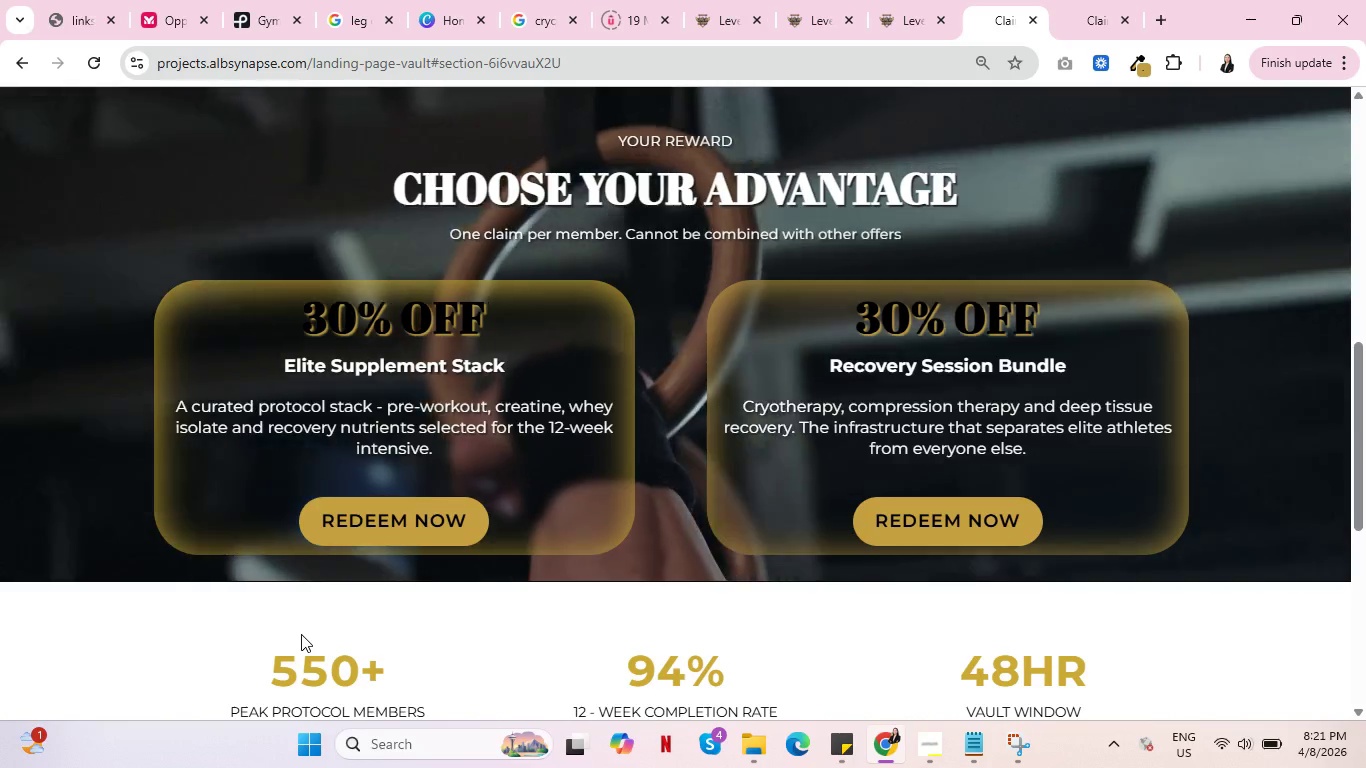 
scroll: coordinate [794, 598], scroll_direction: down, amount: 6.0
 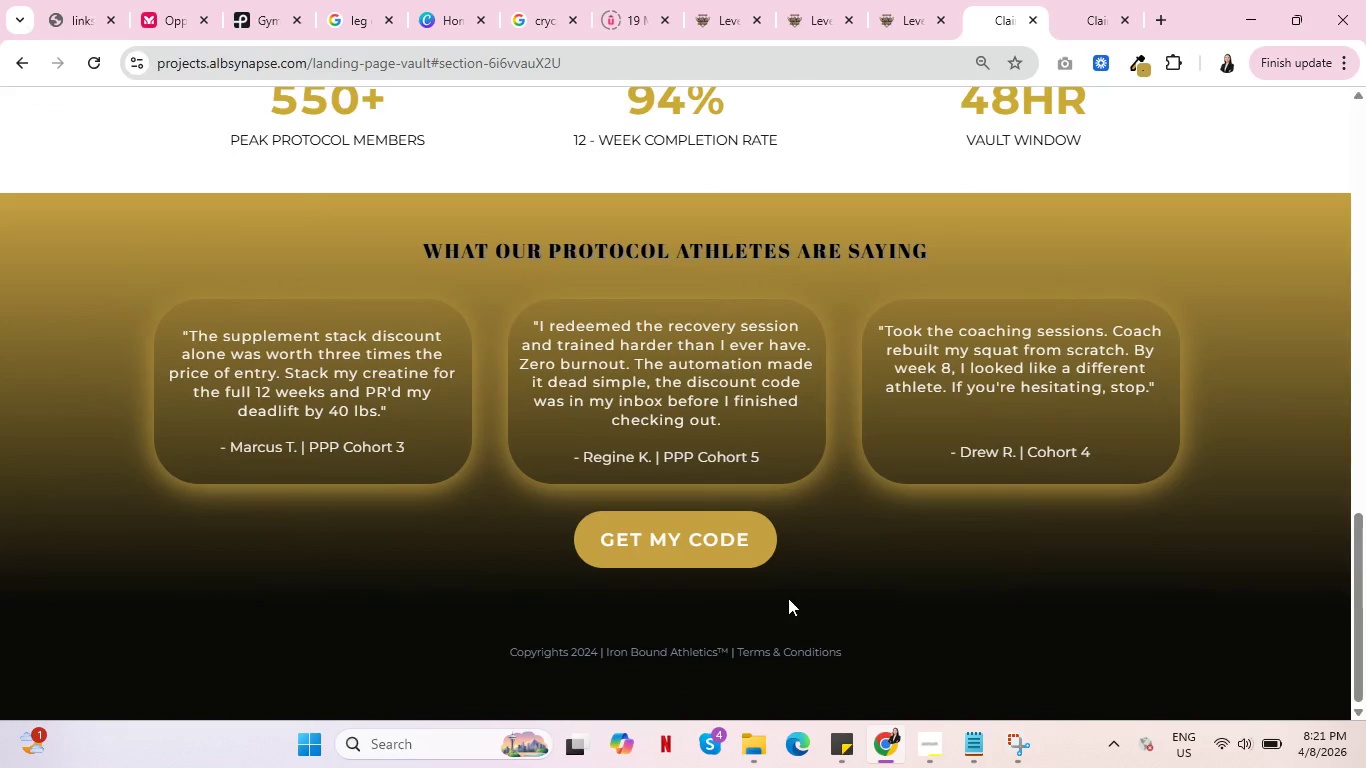 
scroll: coordinate [788, 598], scroll_direction: up, amount: 12.0
 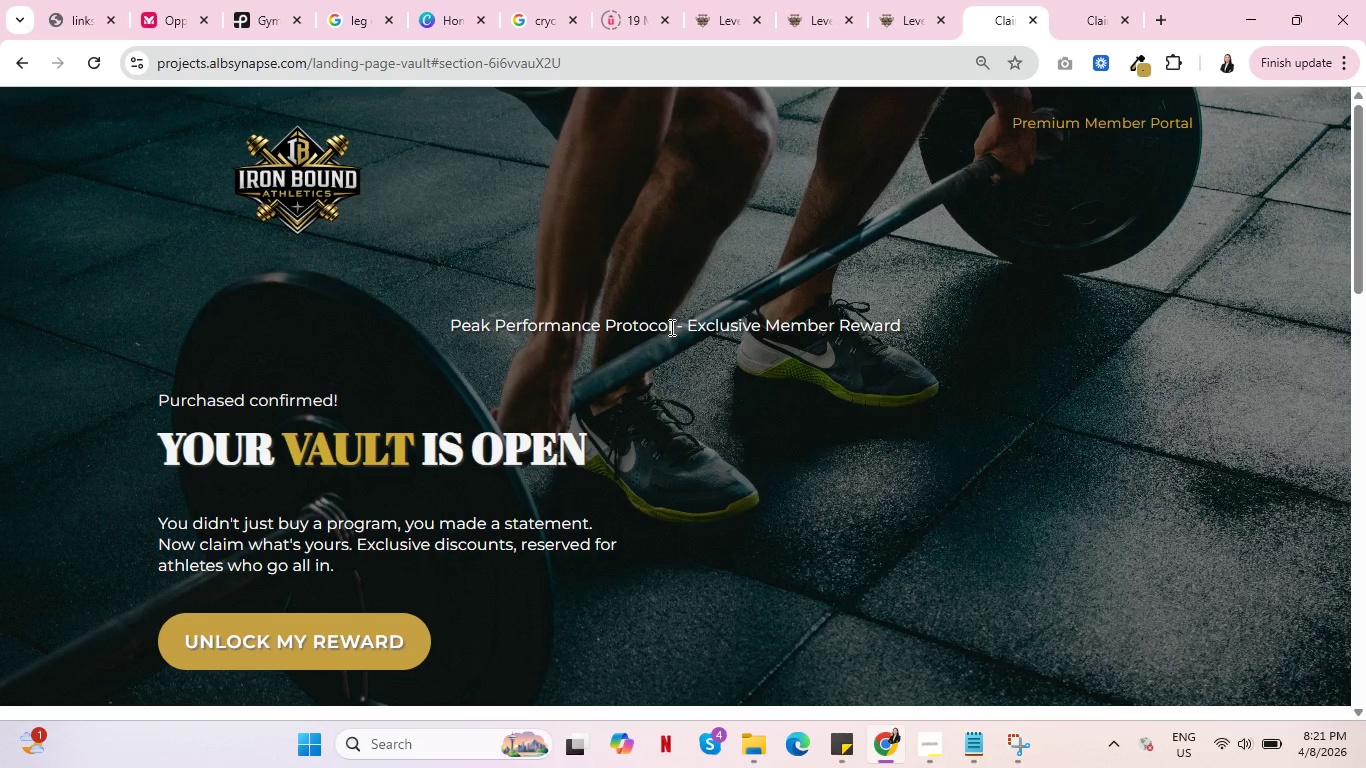 
mouse_move([39, 69])
 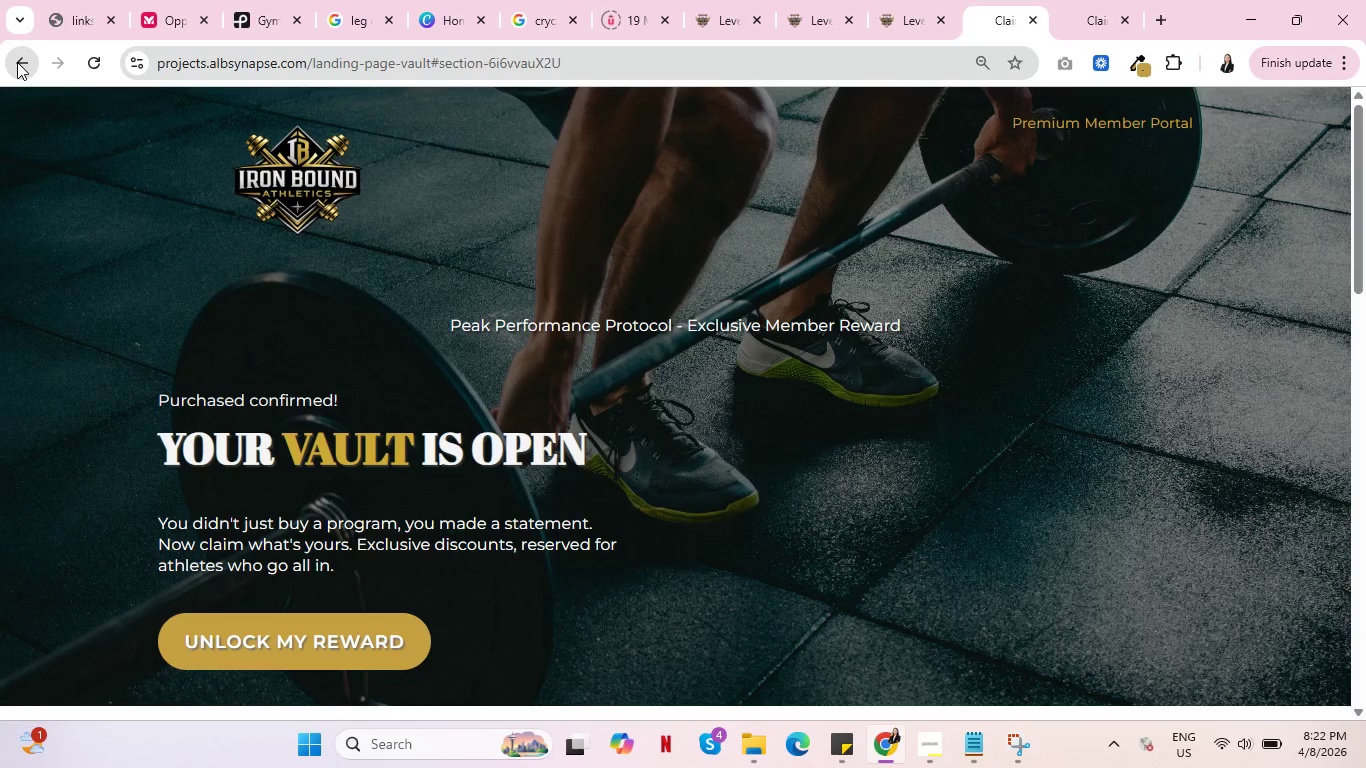 
left_click([17, 62])
 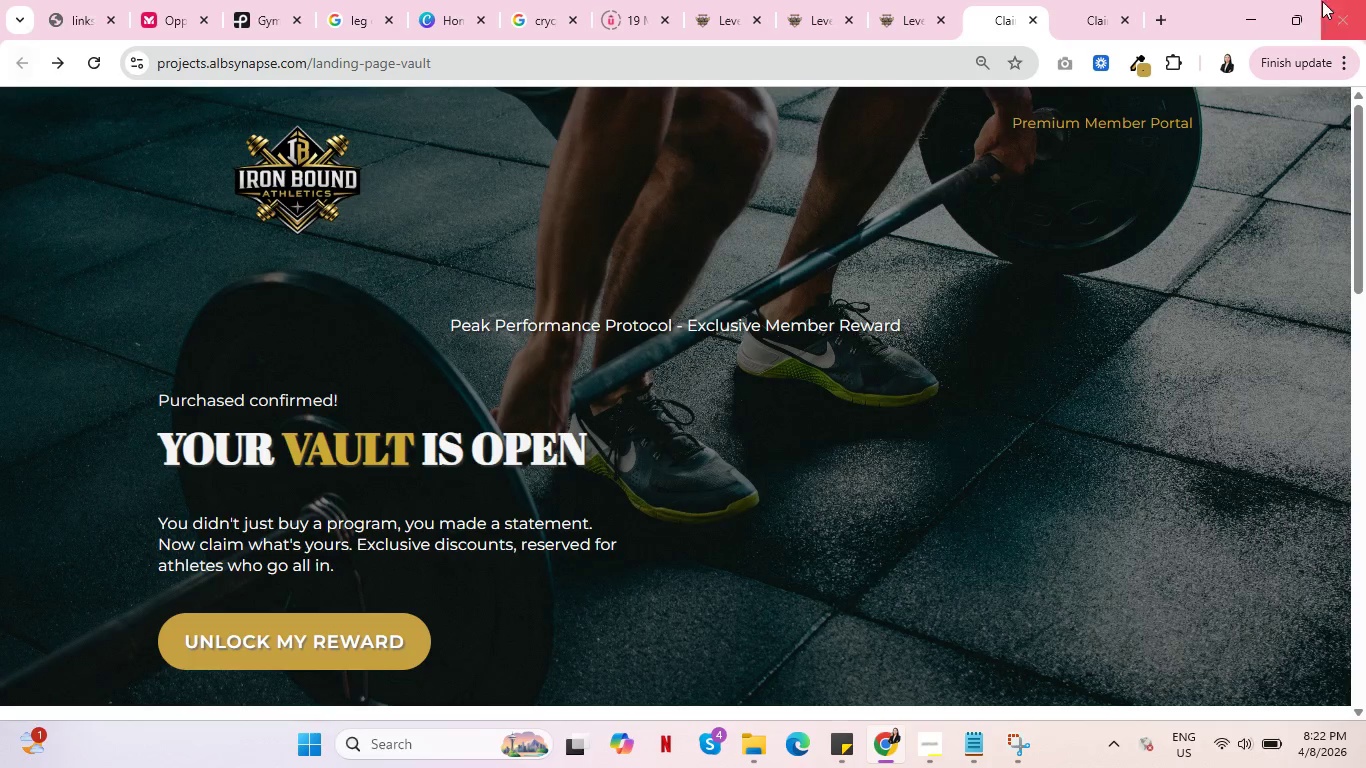 
left_click([891, 2])
 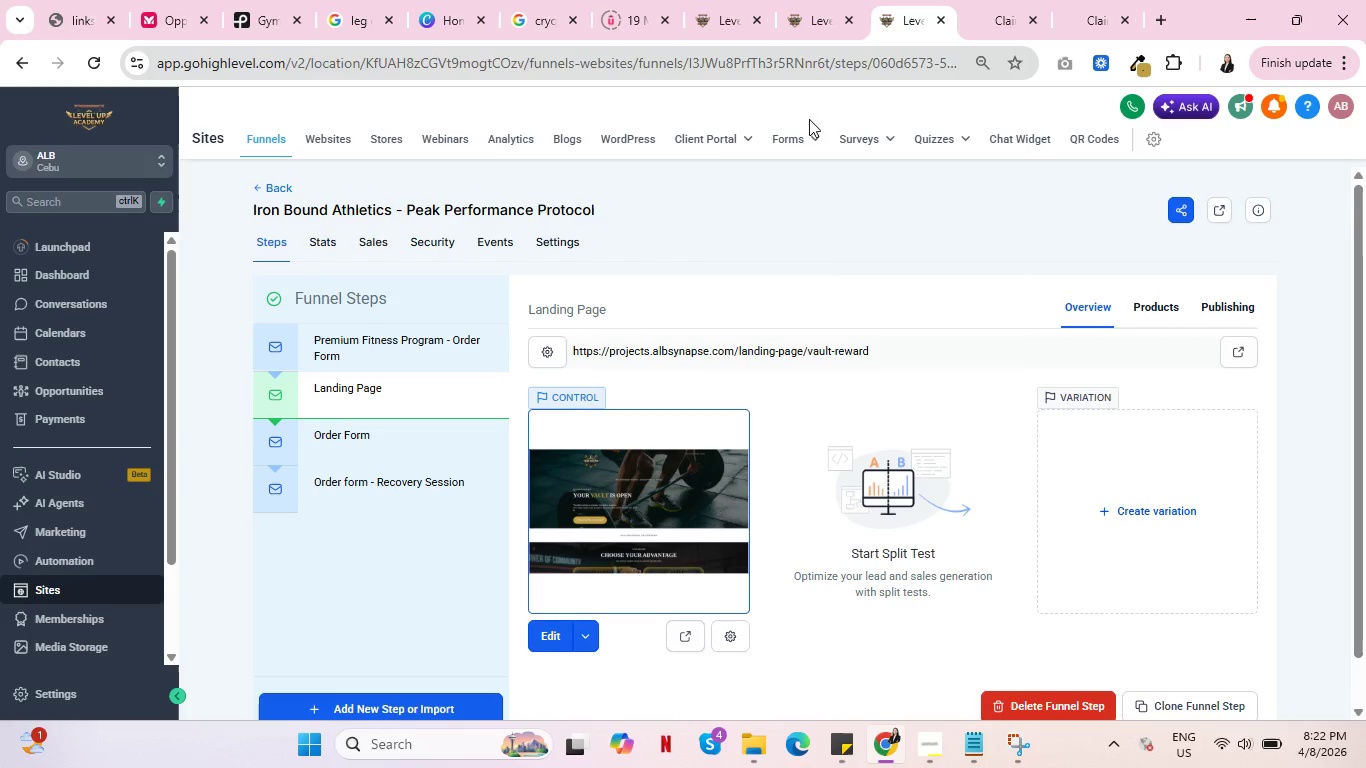 
mouse_move([704, 597])
 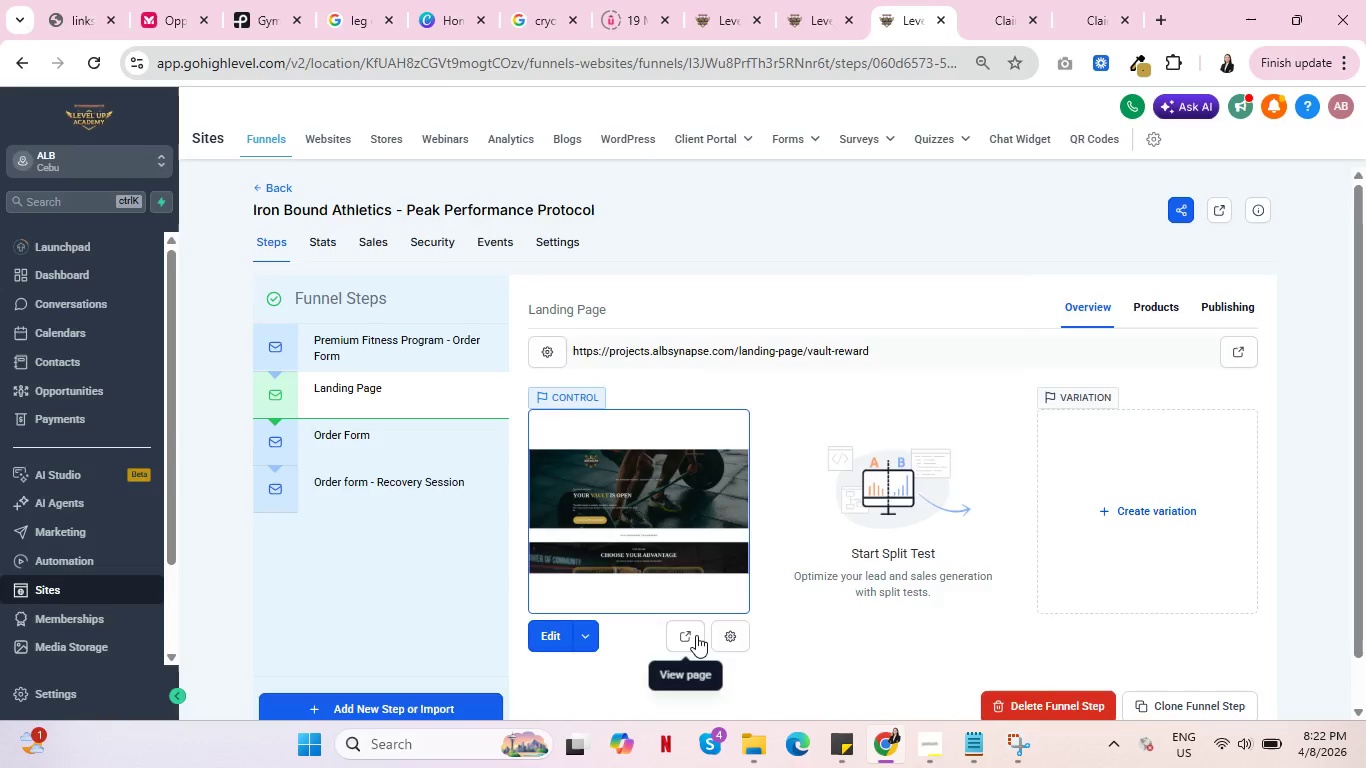 
left_click([696, 635])
 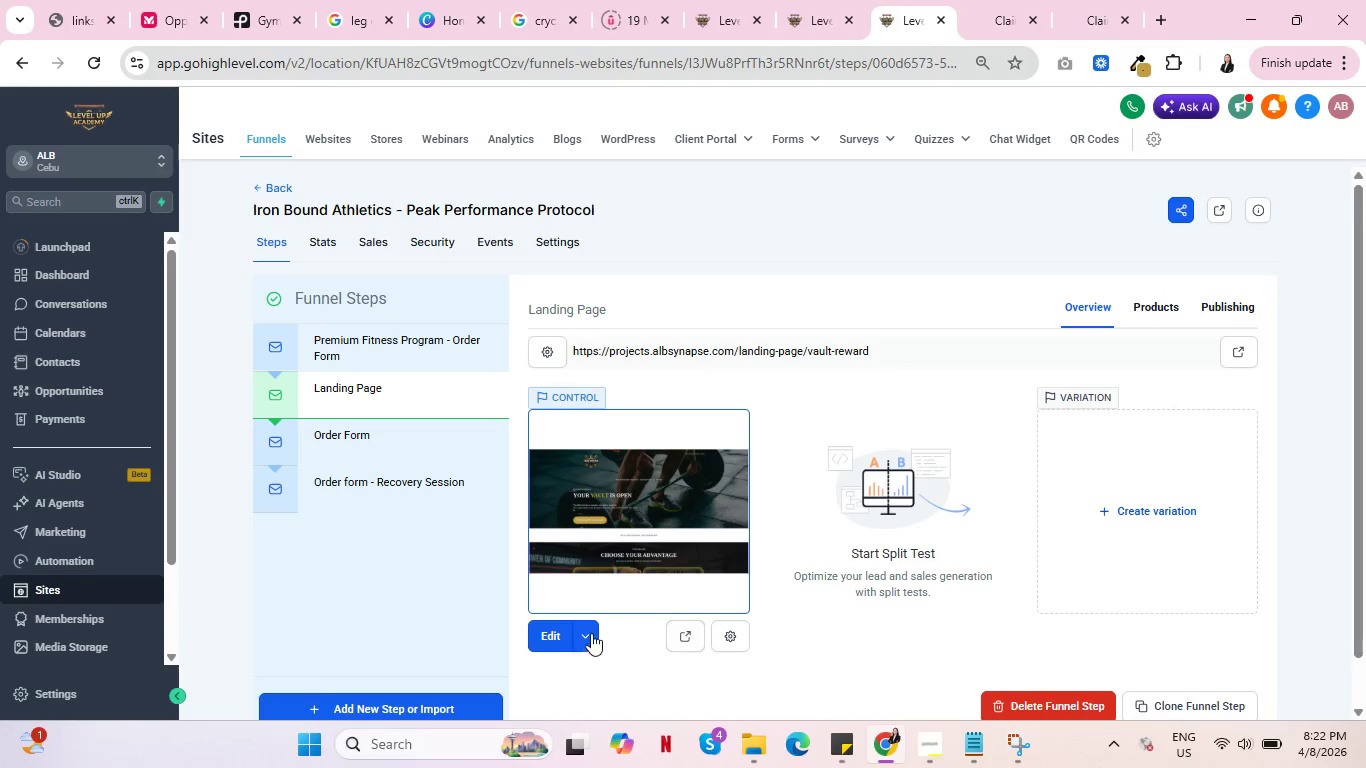 
left_click([725, 639])
 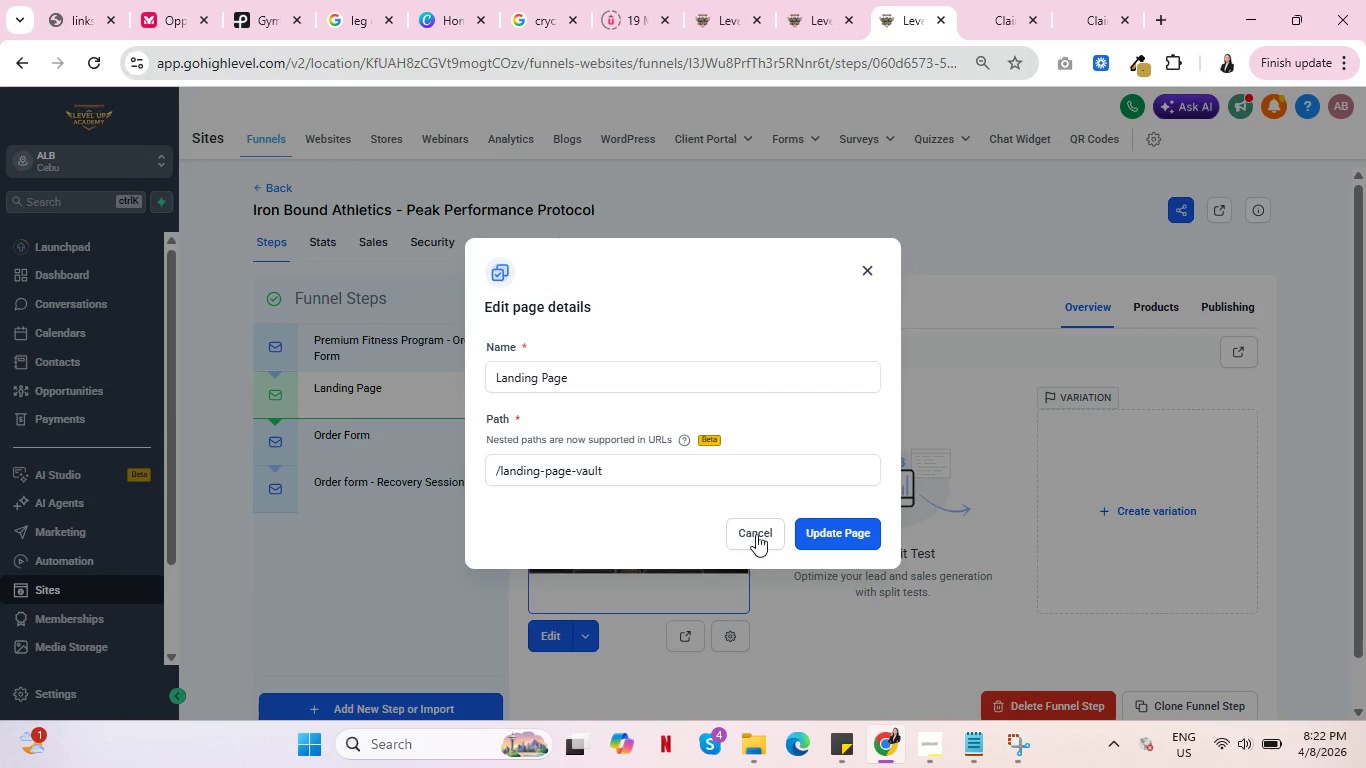 
left_click([755, 527])
 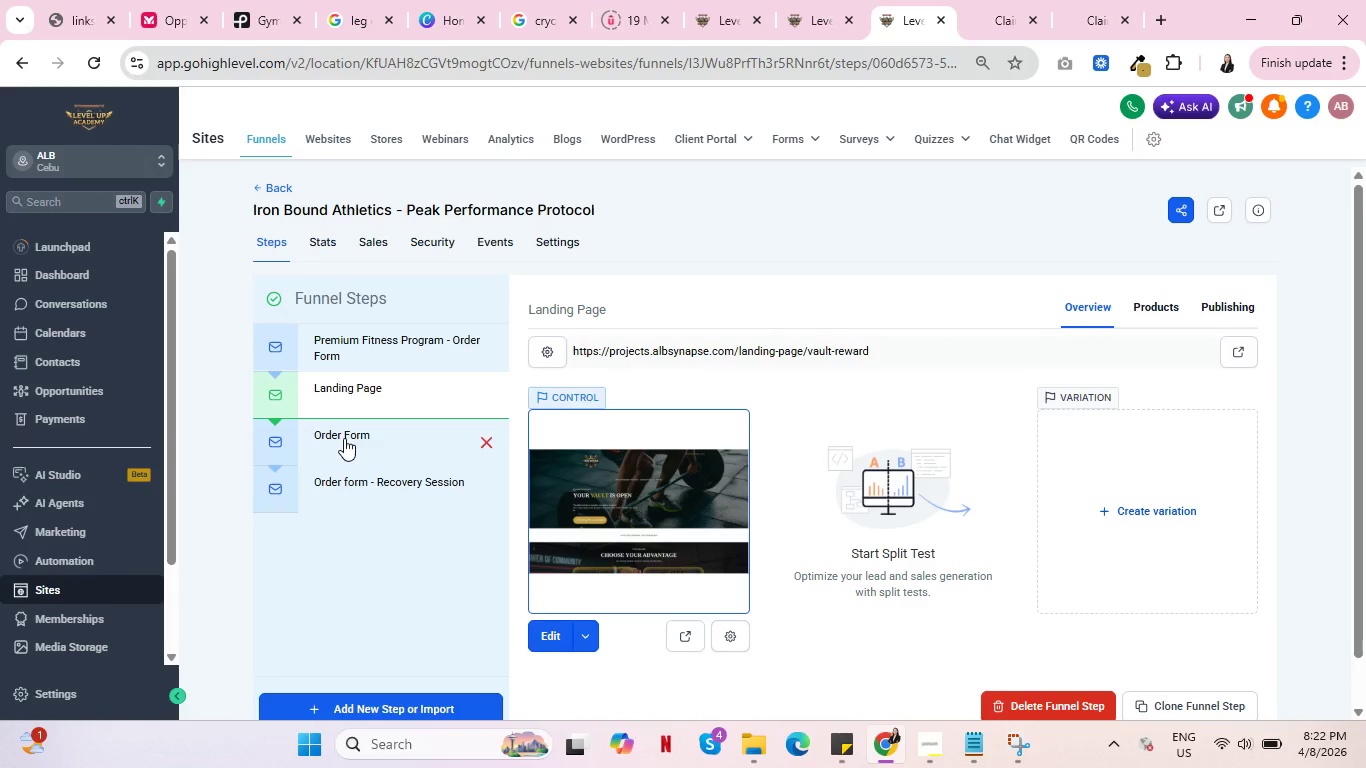 
left_click([344, 438])
 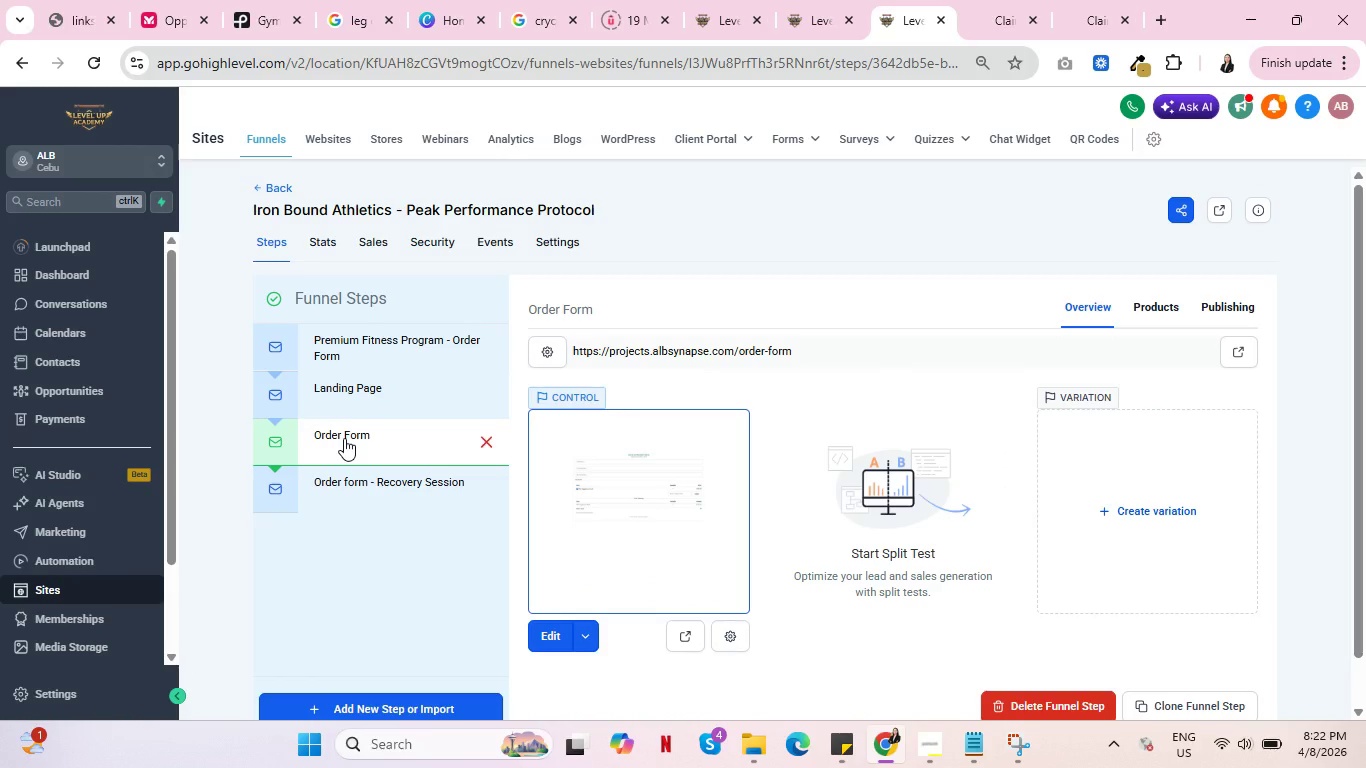 
left_click([362, 477])
 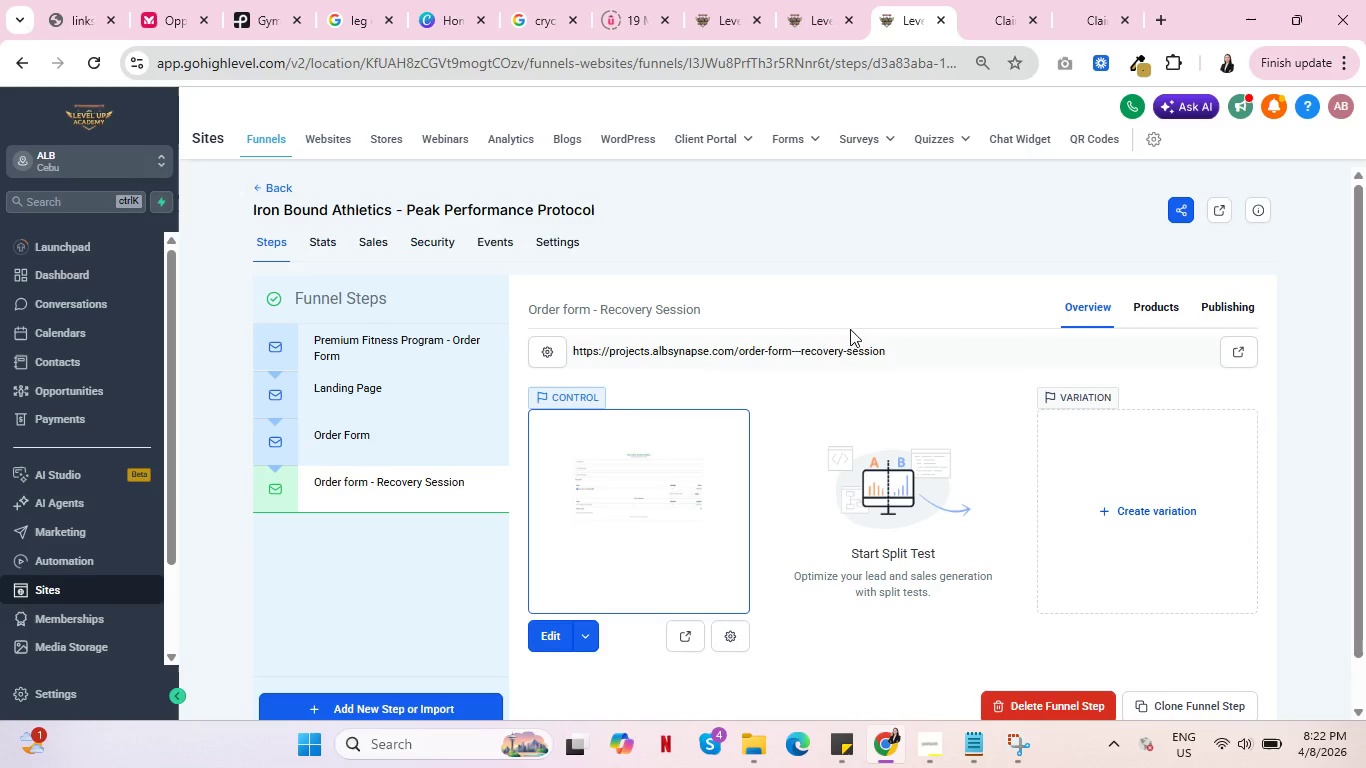 
left_click([800, 346])
 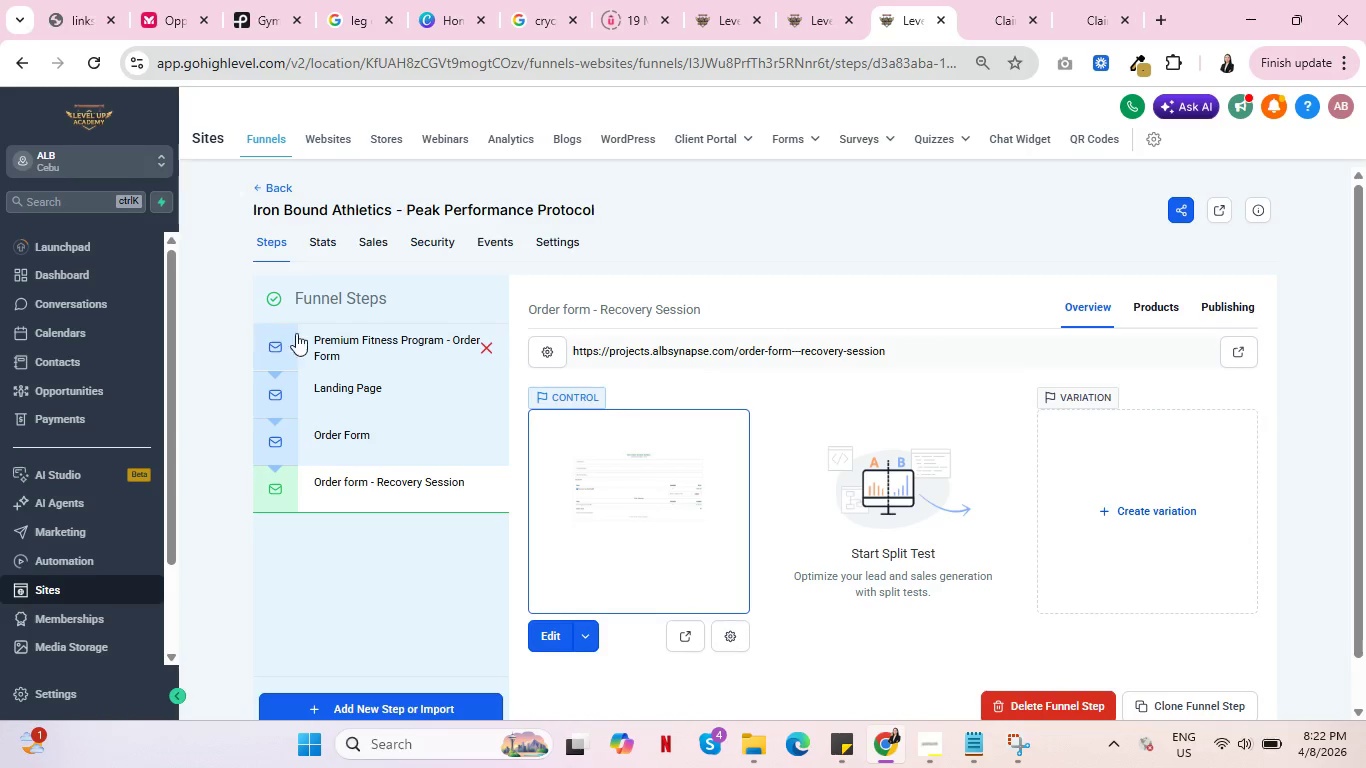 
left_click([358, 340])
 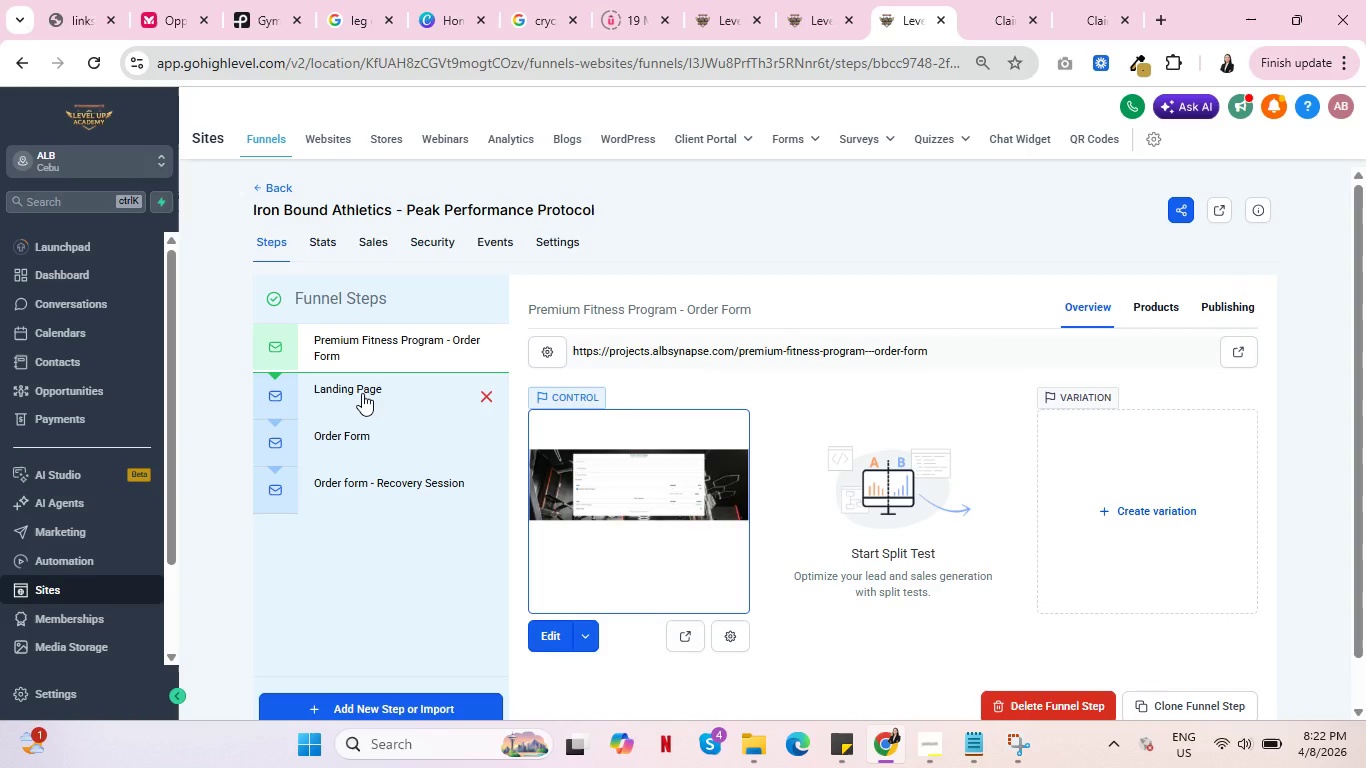 
left_click([362, 393])
 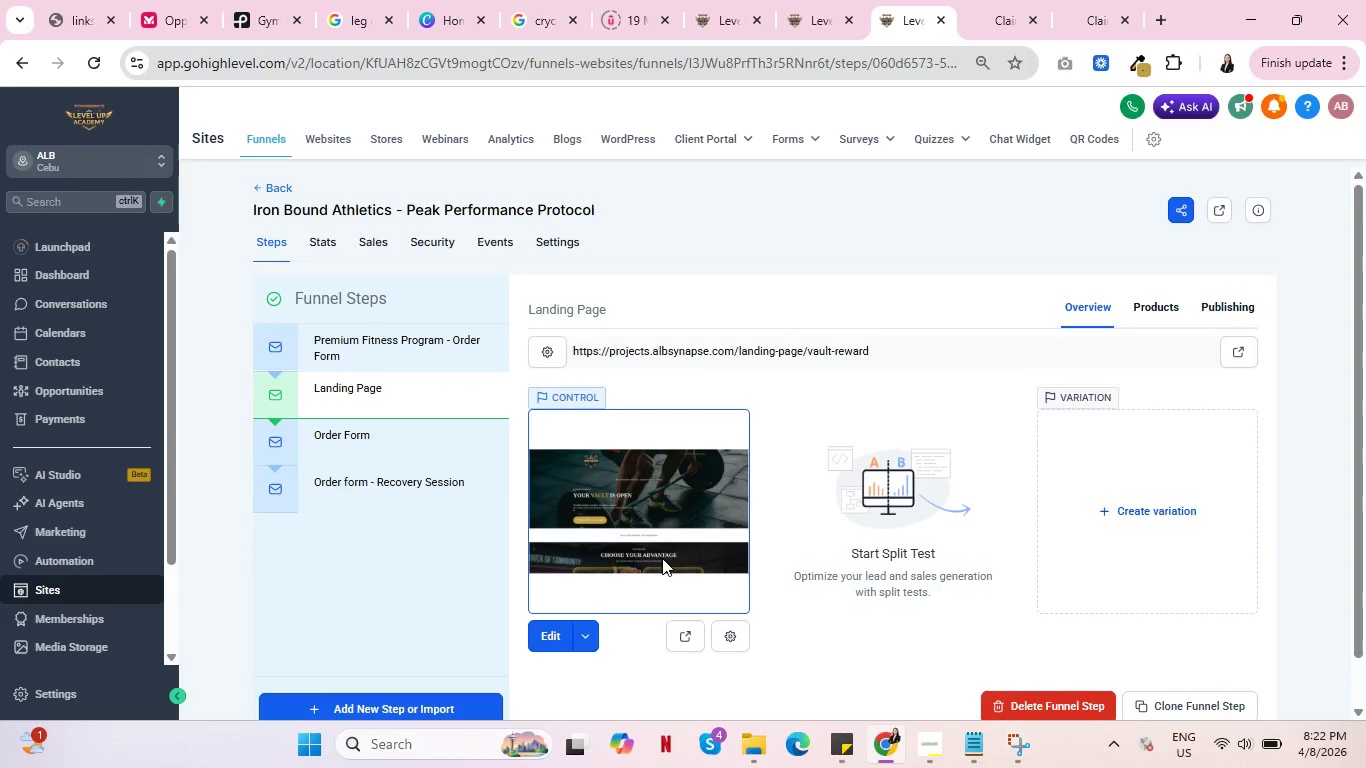 
scroll: coordinate [662, 558], scroll_direction: down, amount: 1.0
 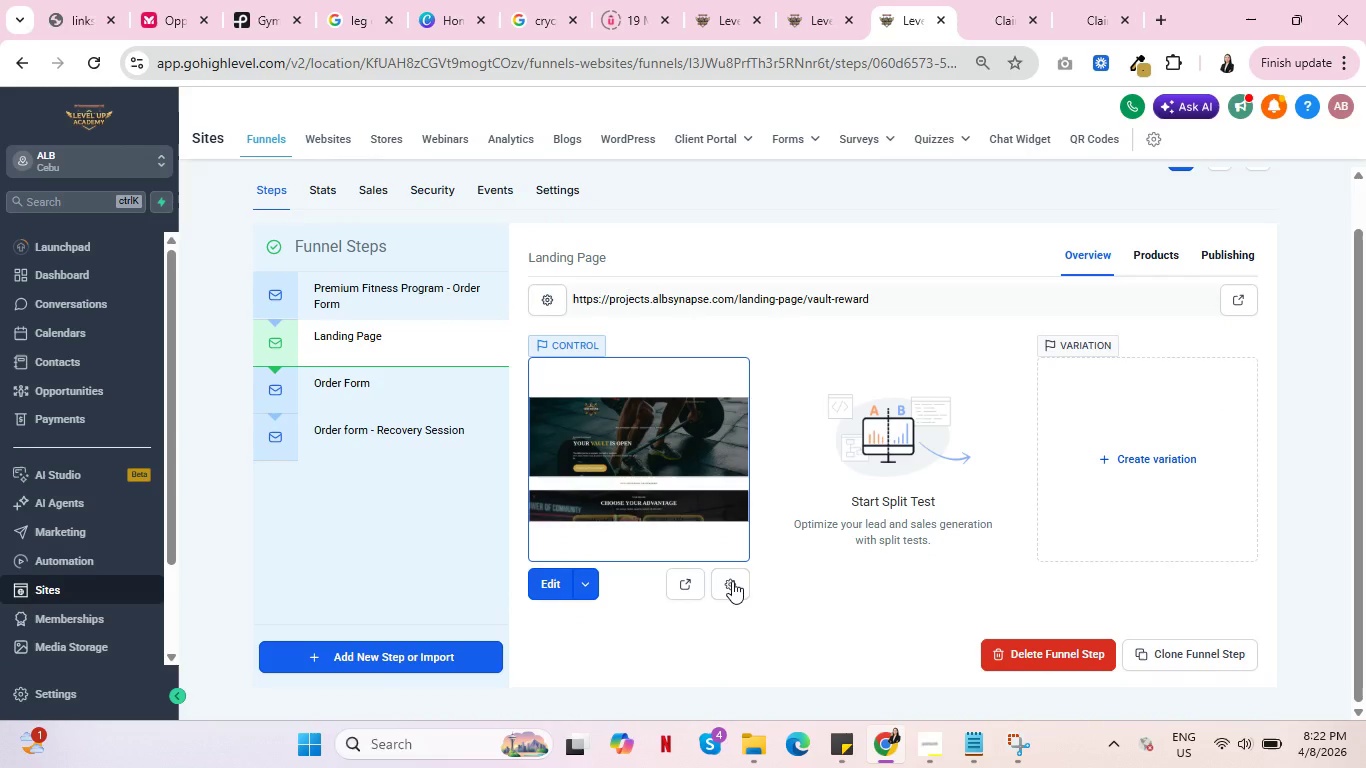 
left_click([732, 581])
 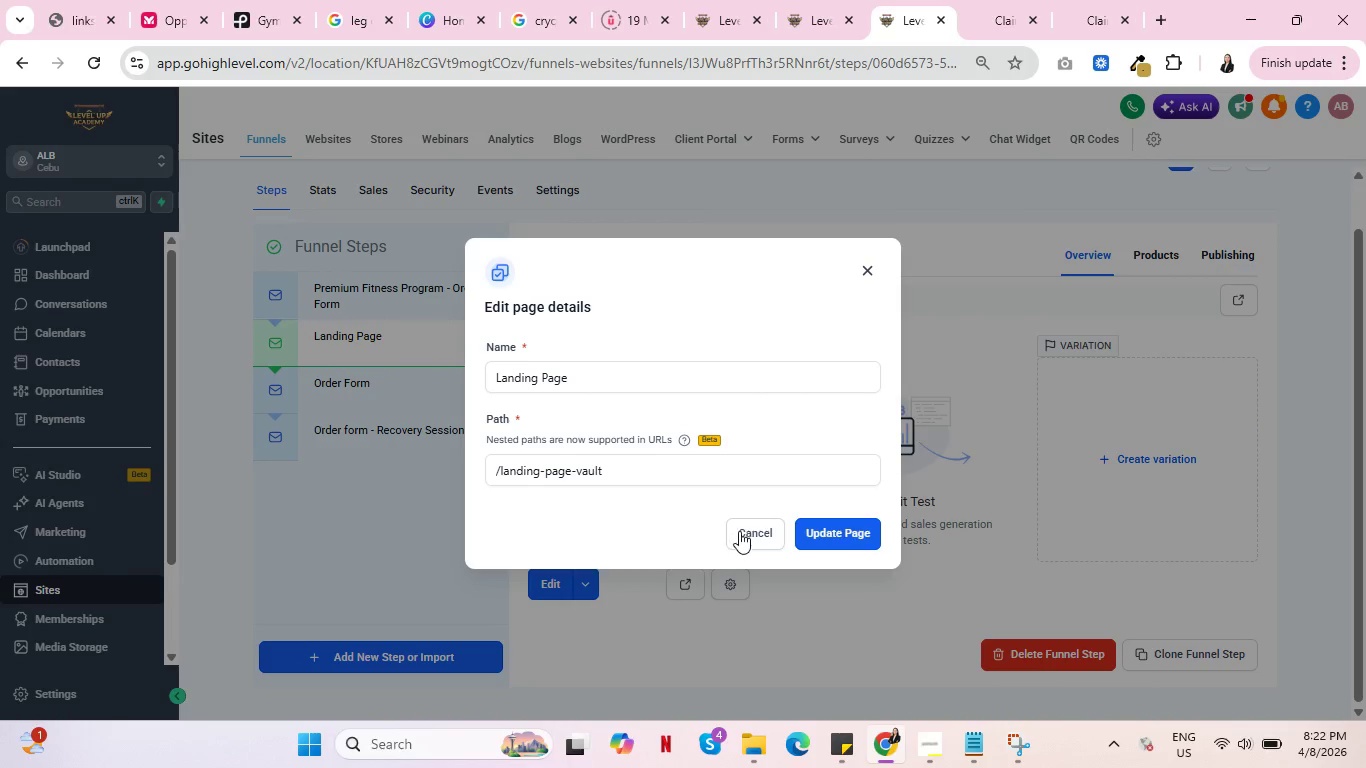 
left_click([739, 531])
 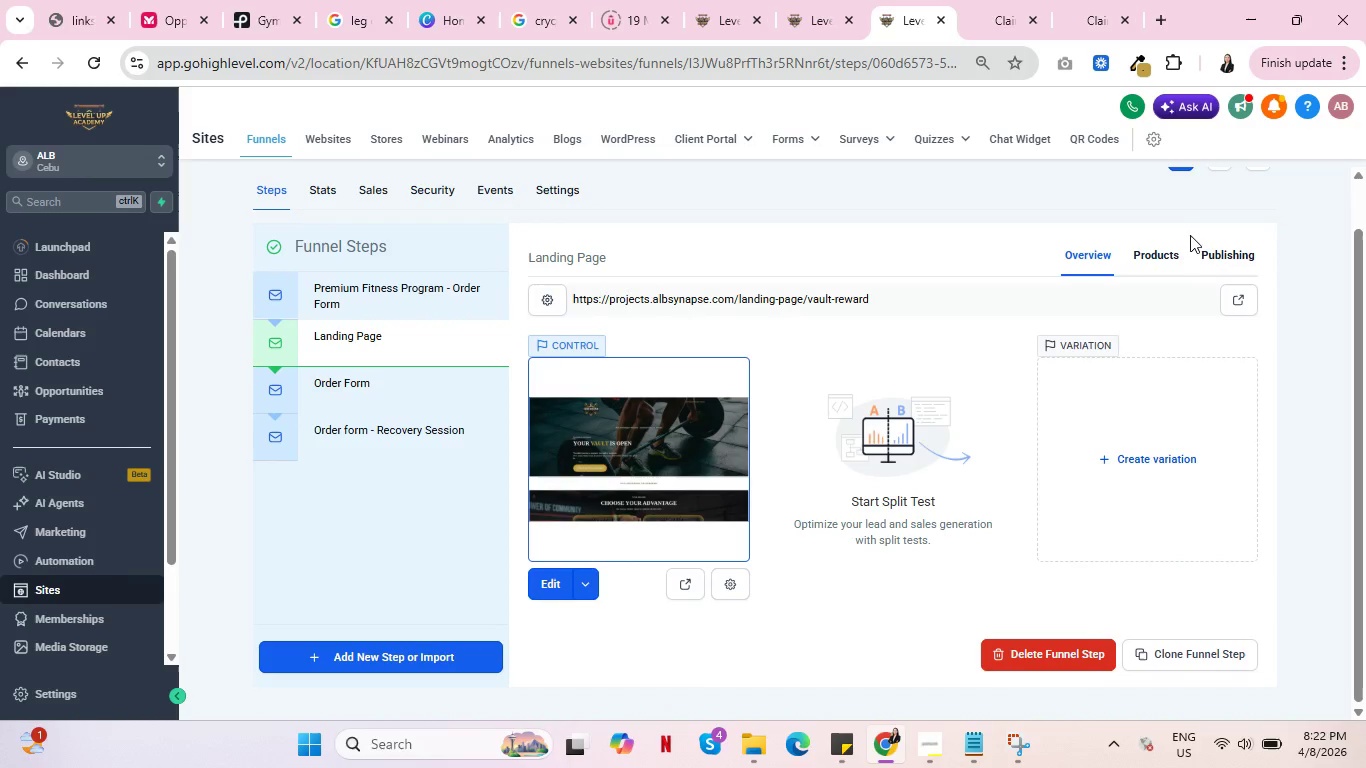 
left_click([1155, 257])
 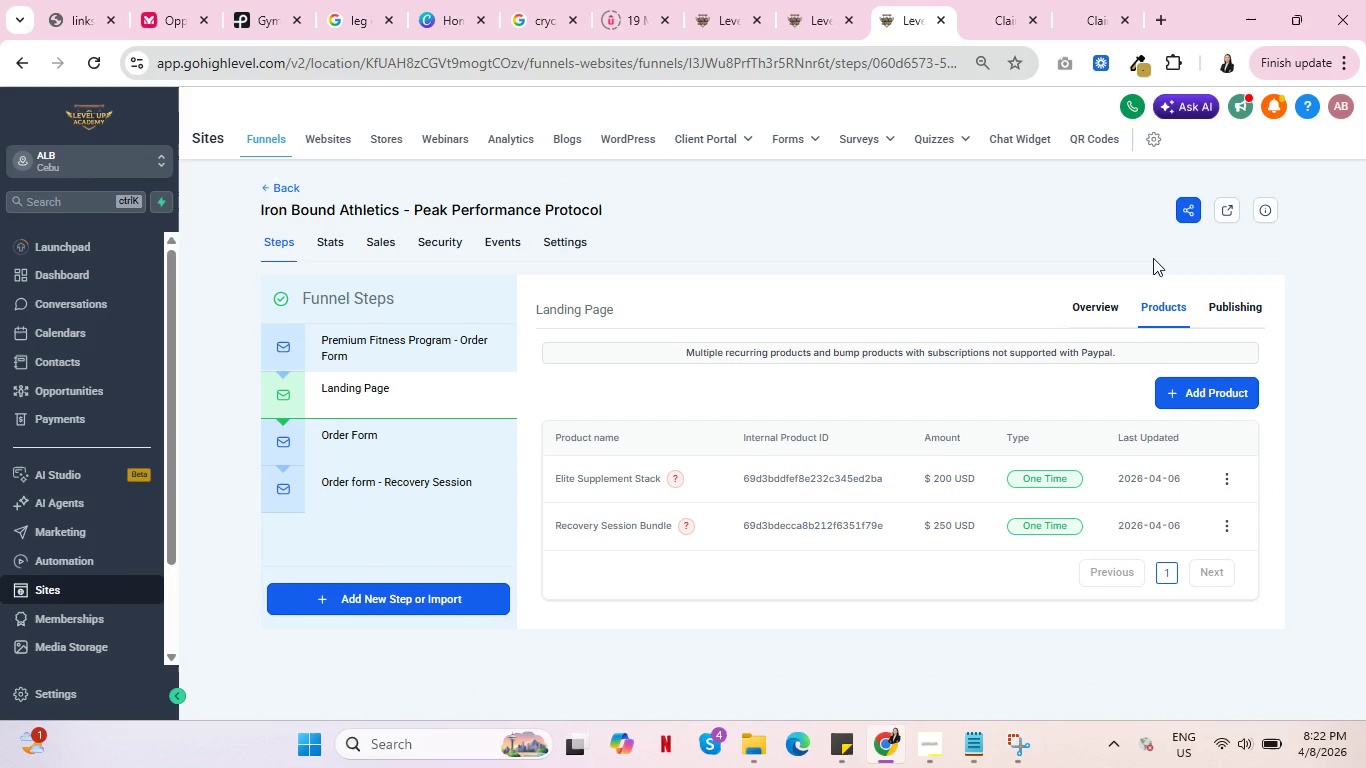 
wait(18.31)
 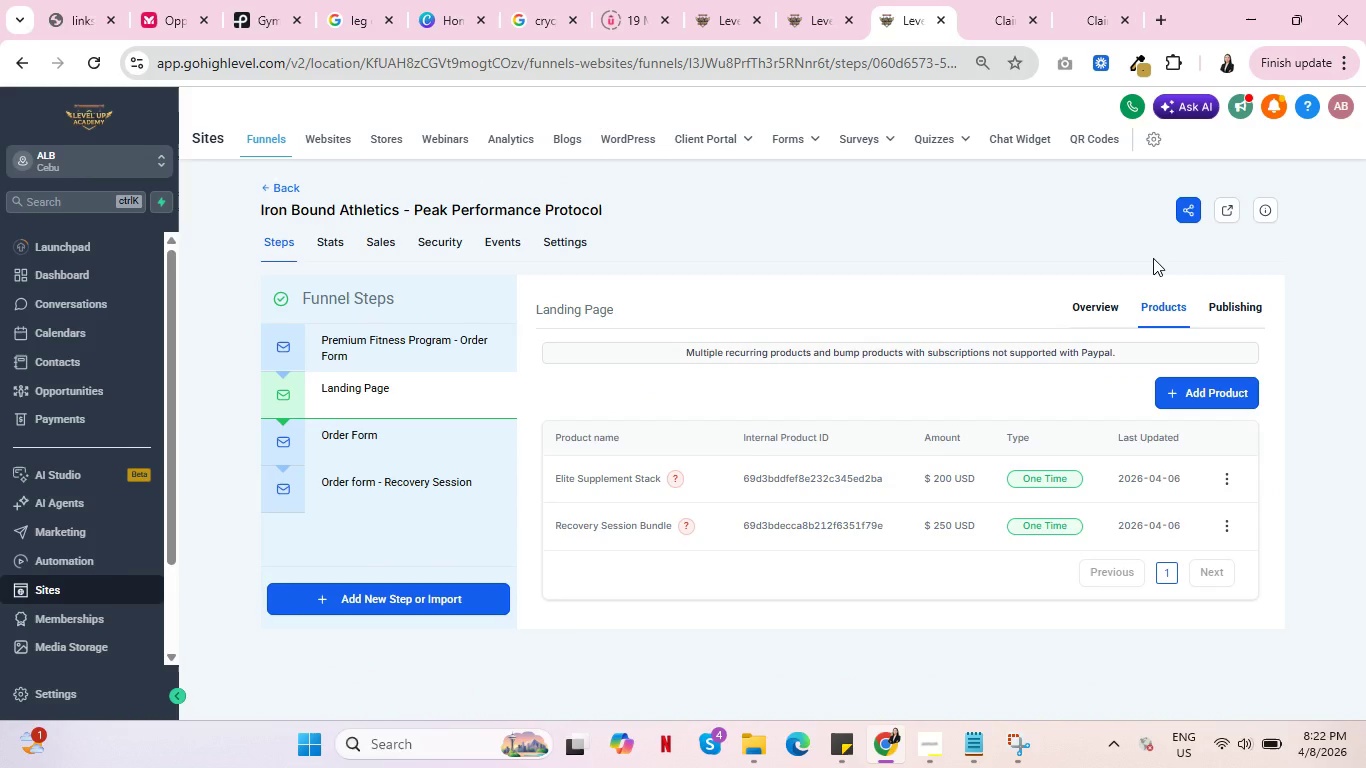 
left_click([1231, 309])
 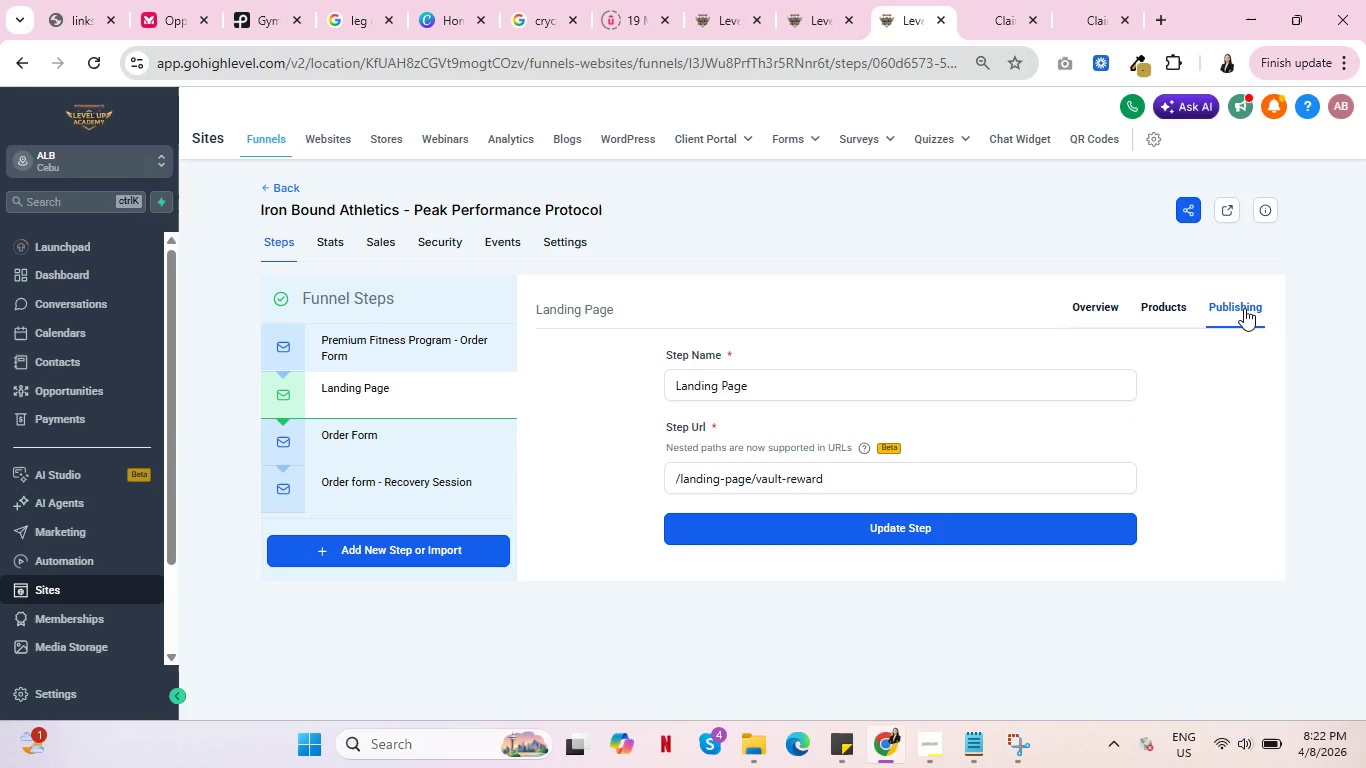 
wait(7.72)
 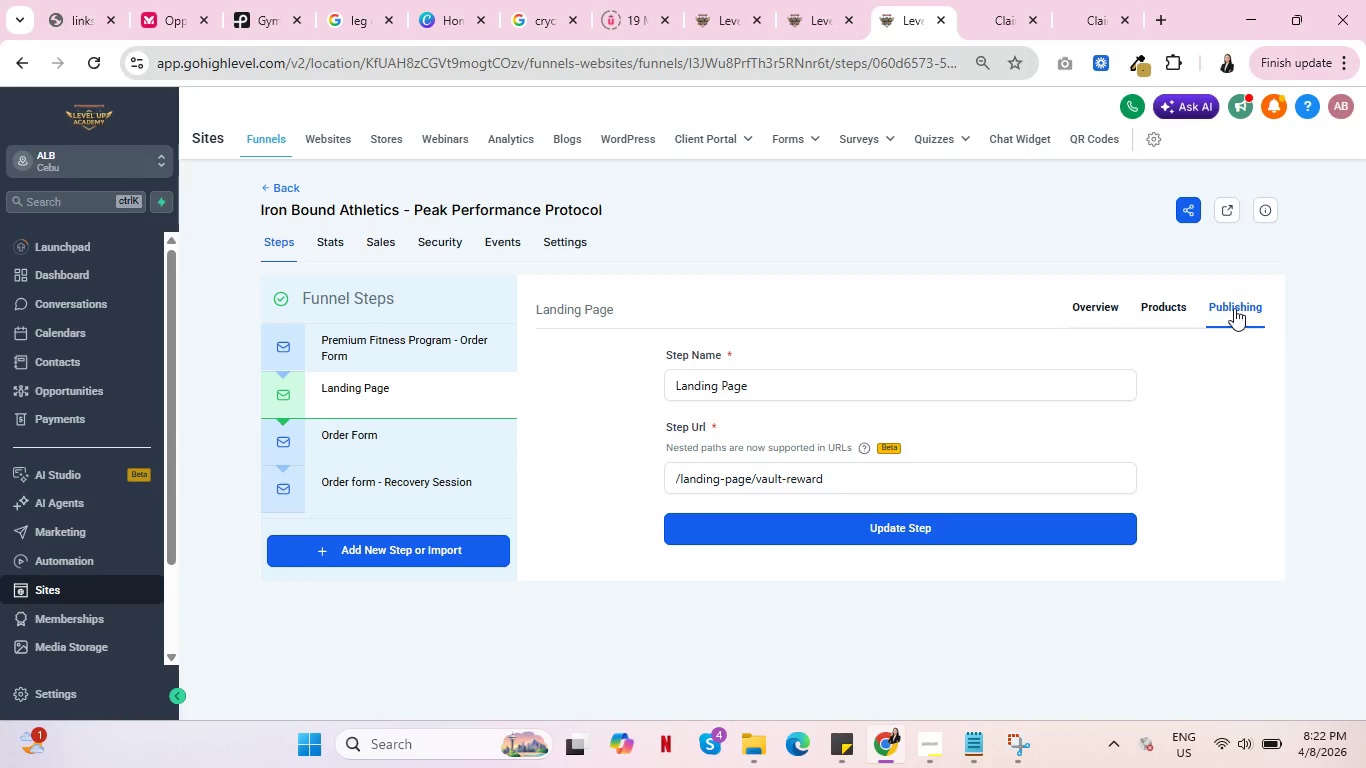 
left_click([1073, 301])
 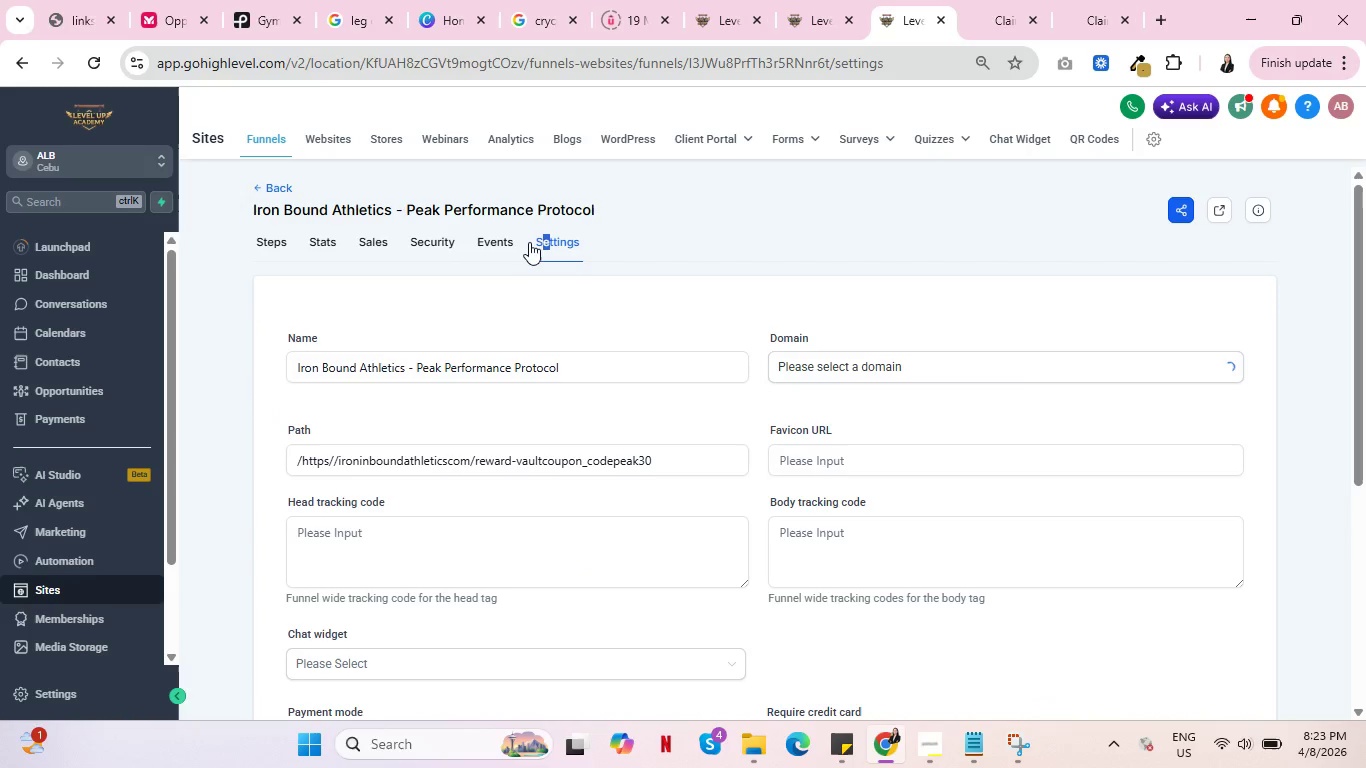 
wait(9.89)
 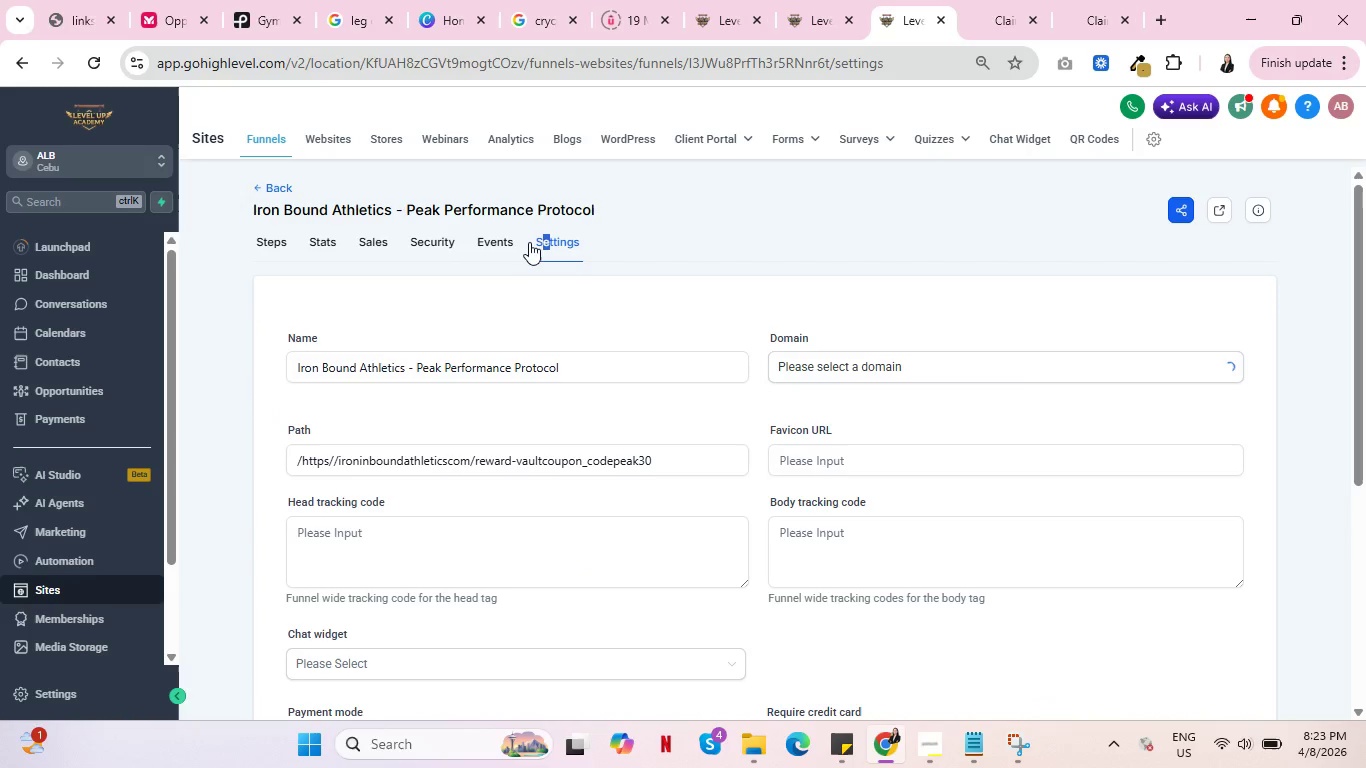 
left_click_drag(start_coordinate=[672, 464], to_coordinate=[255, 457])
 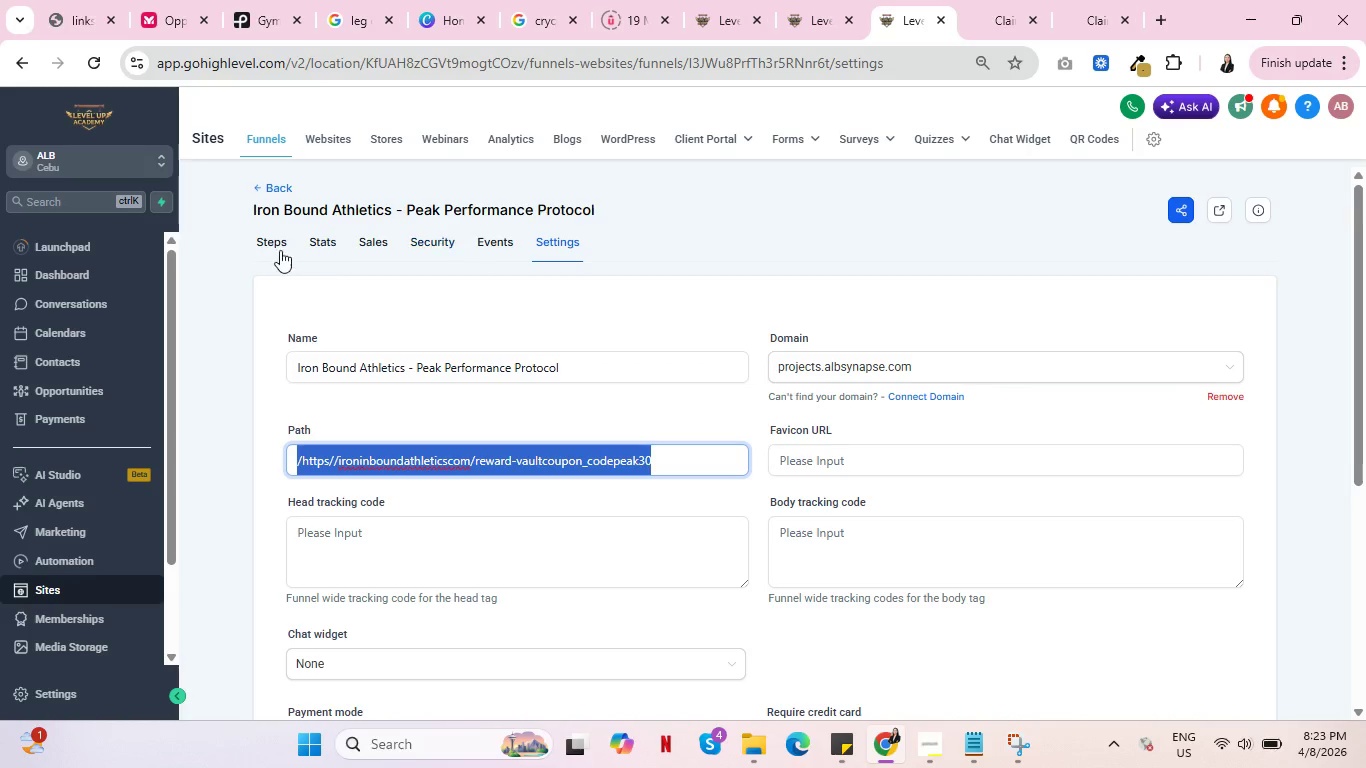 
left_click([334, 243])
 